 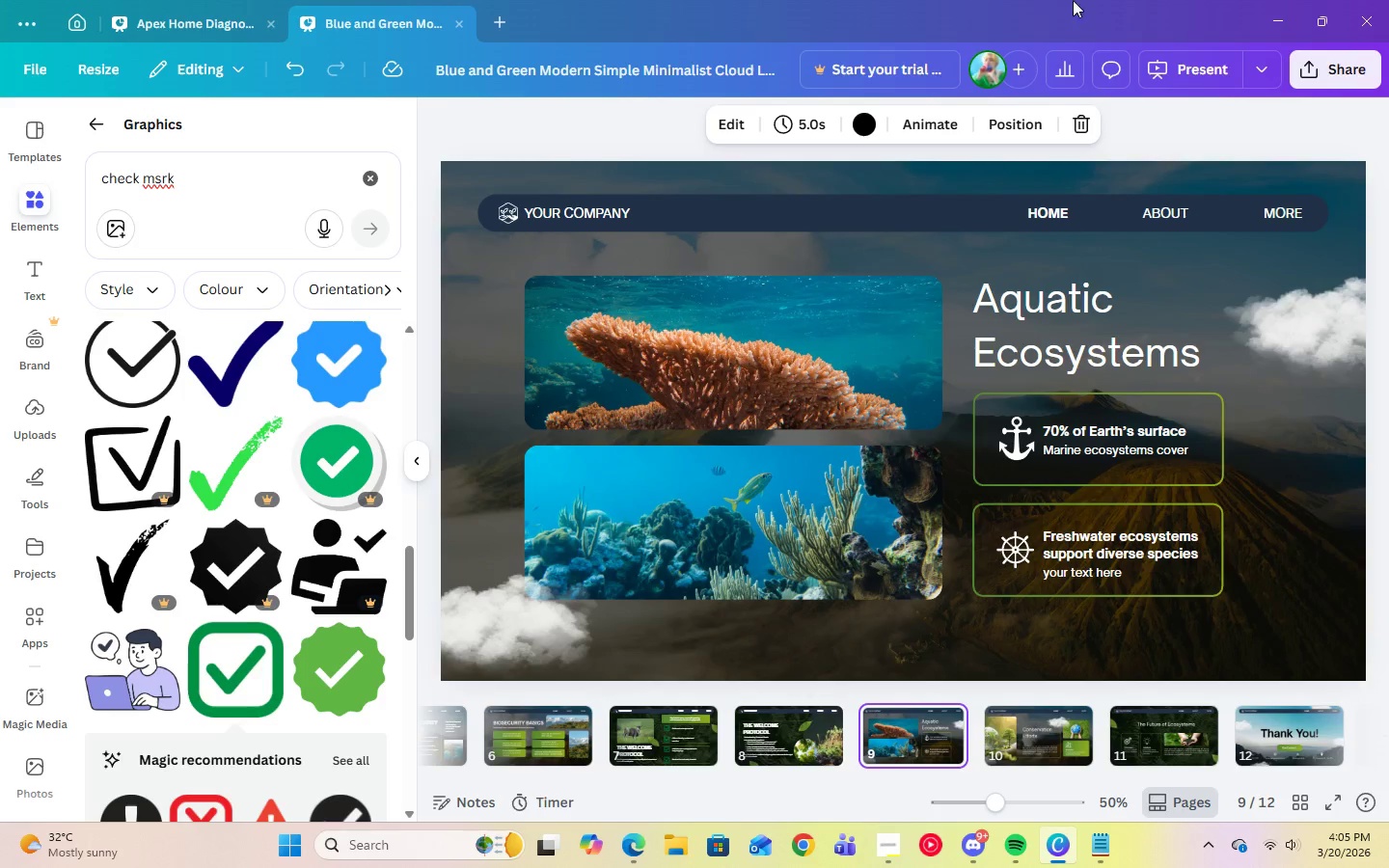 
left_click([1090, 305])
 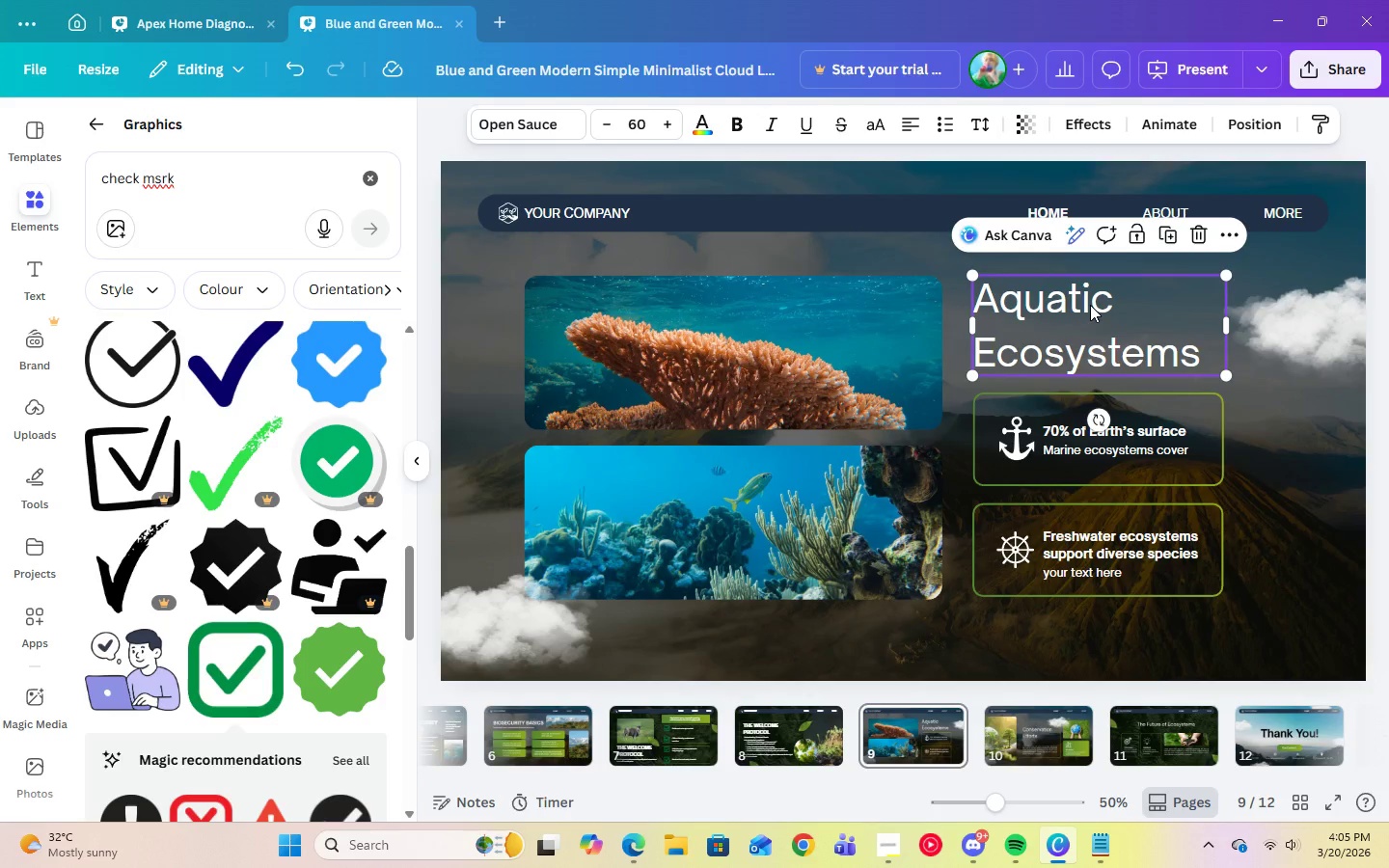 
left_click([1090, 305])
 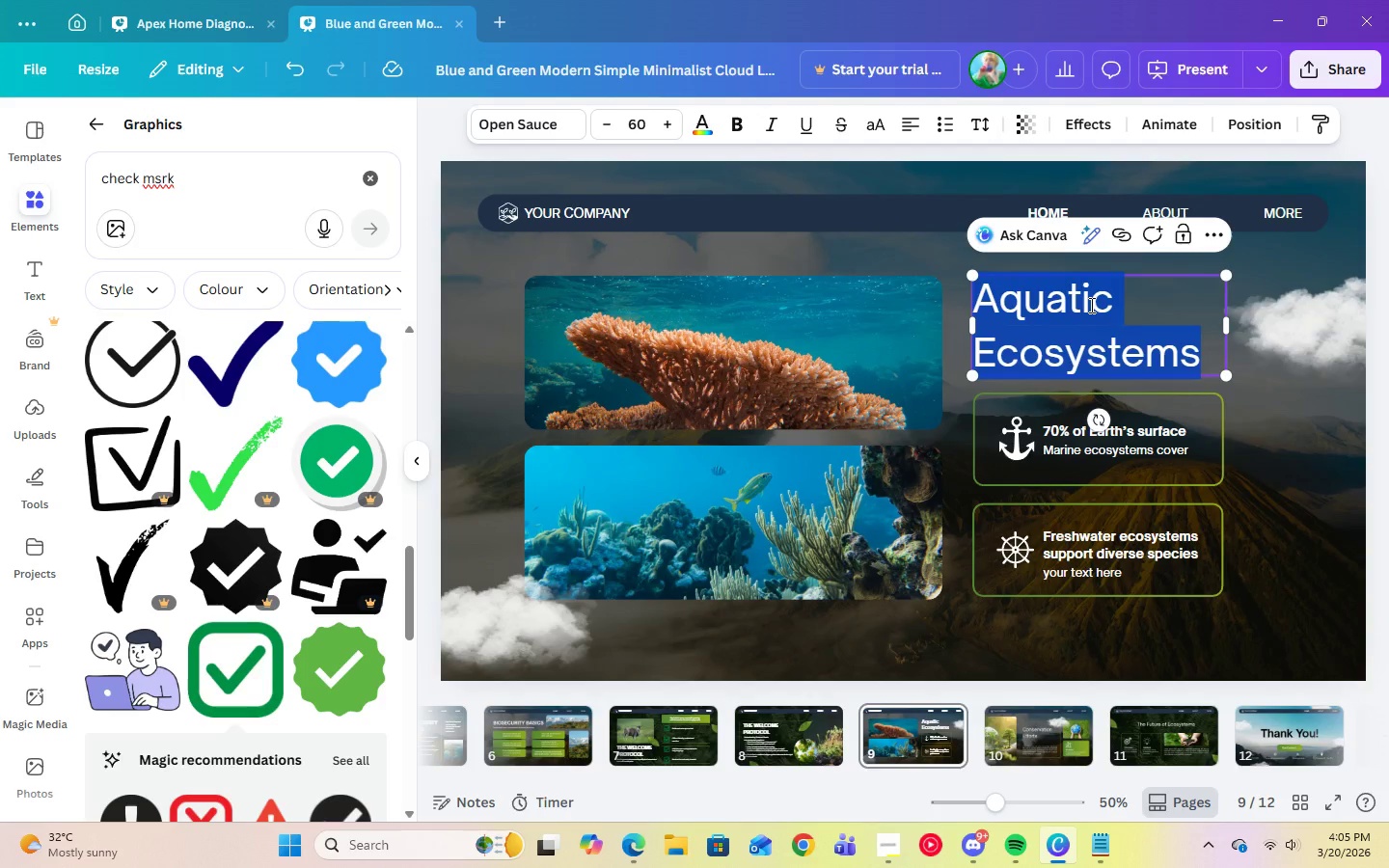 
left_click([875, 128])
 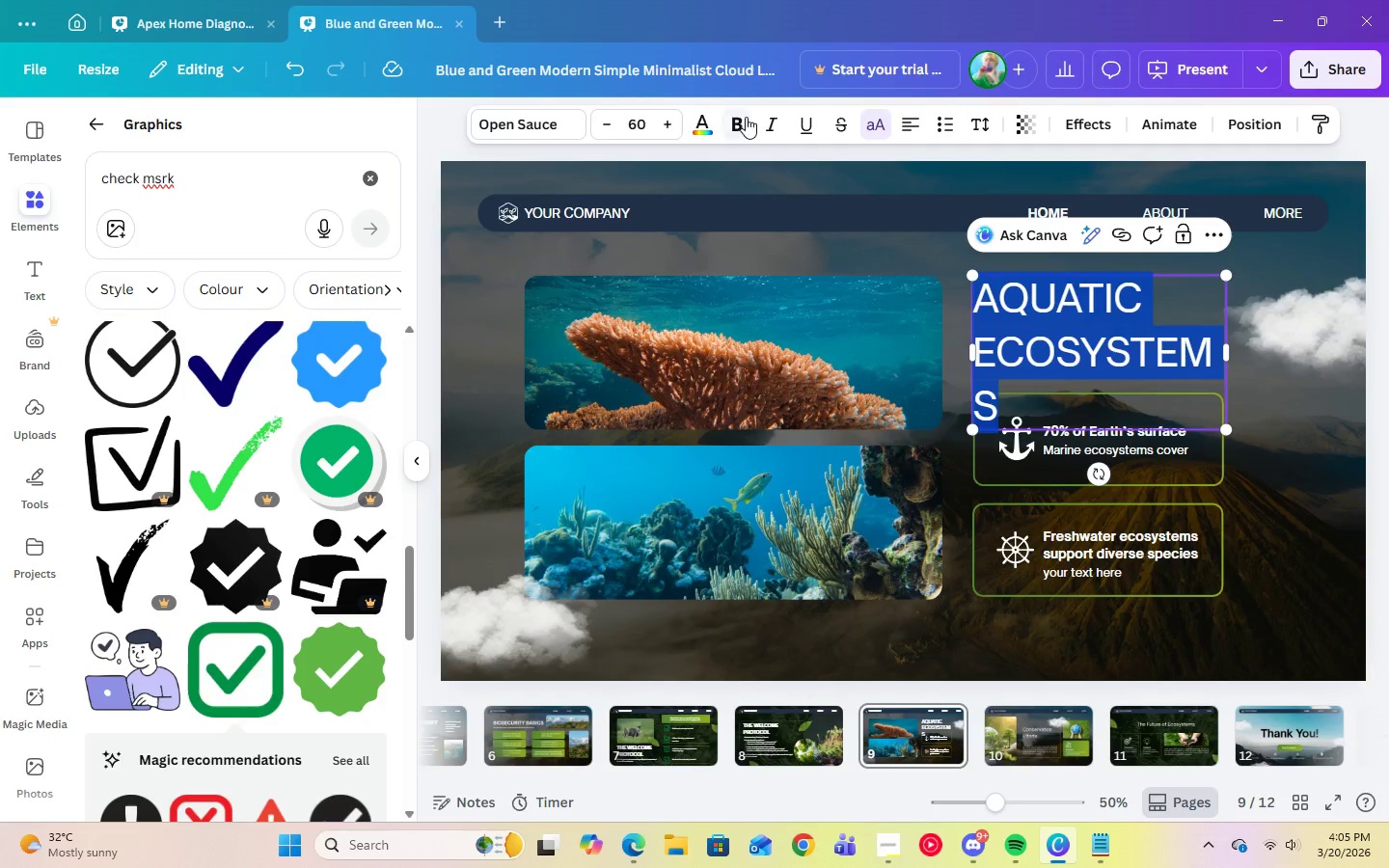 
left_click([735, 121])
 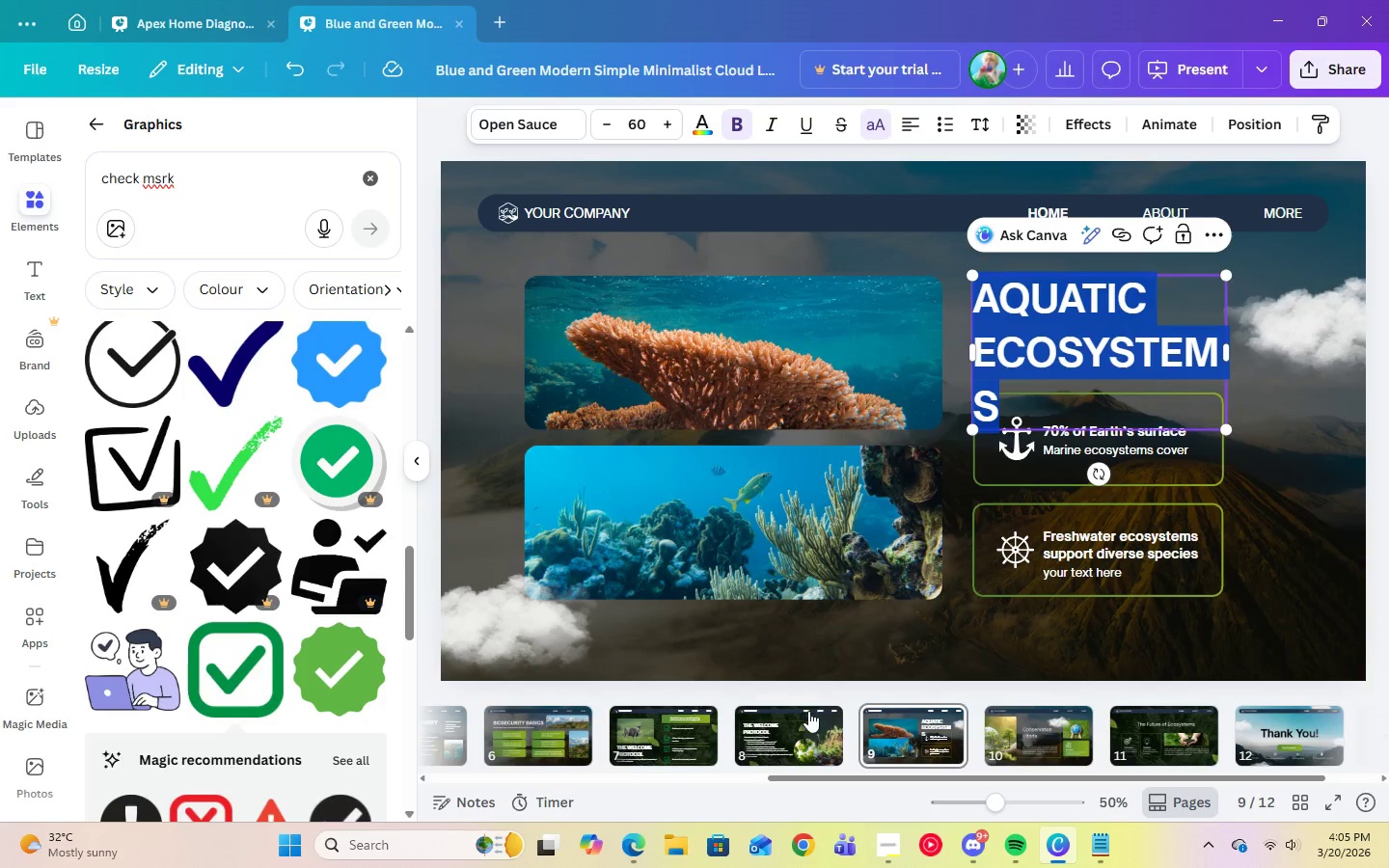 
left_click([812, 734])
 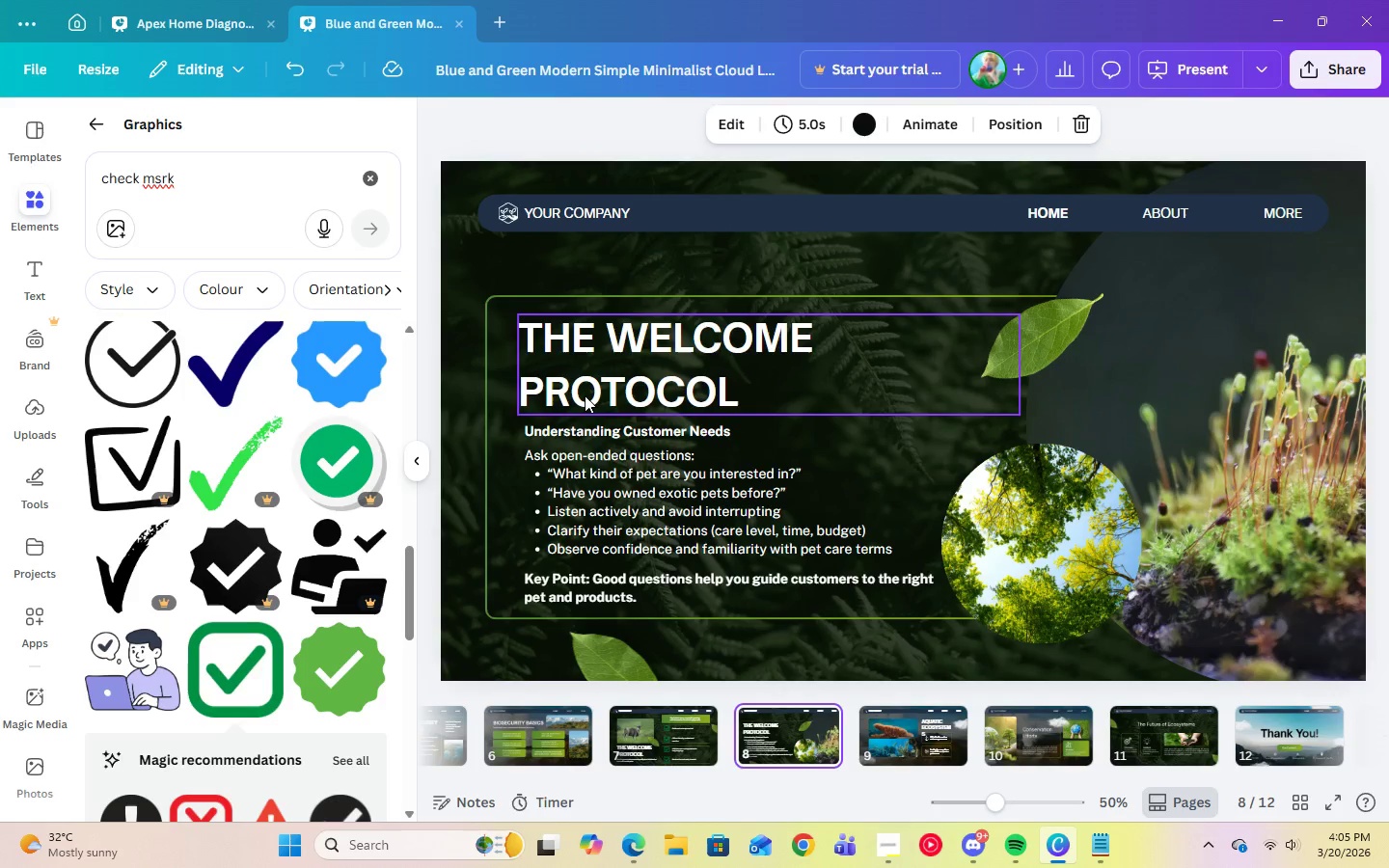 
left_click([584, 395])
 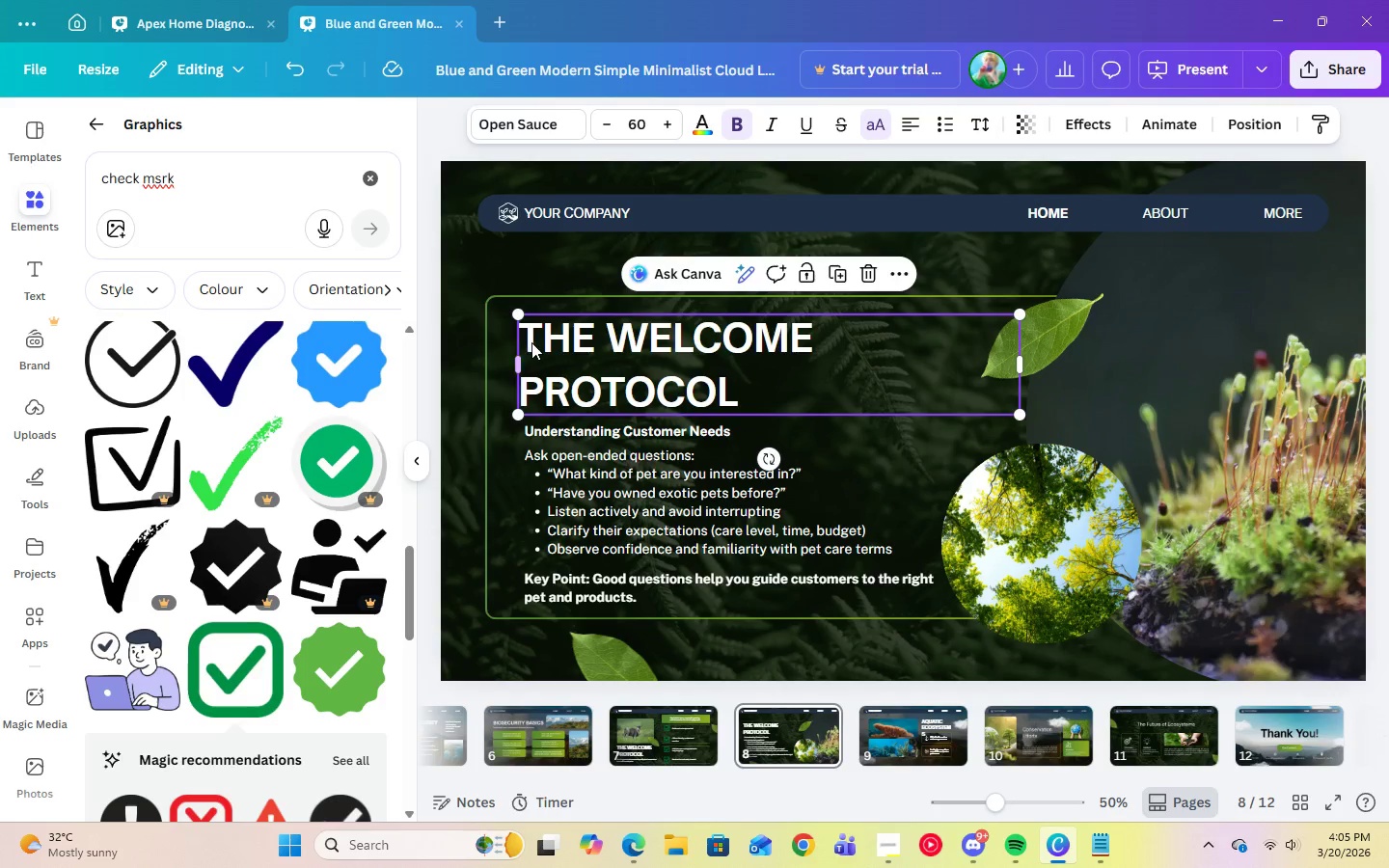 
left_click([531, 342])
 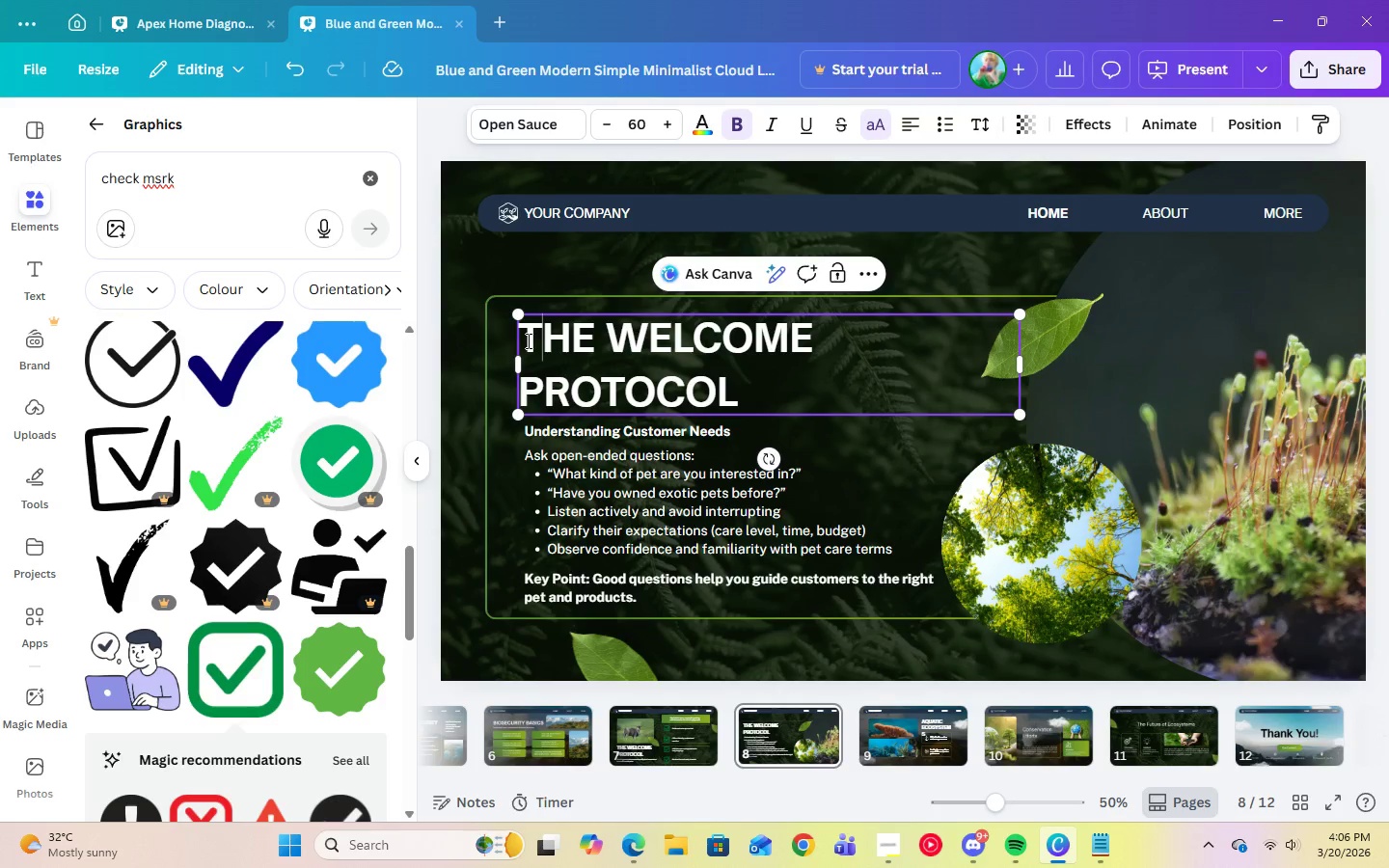 
left_click([527, 340])
 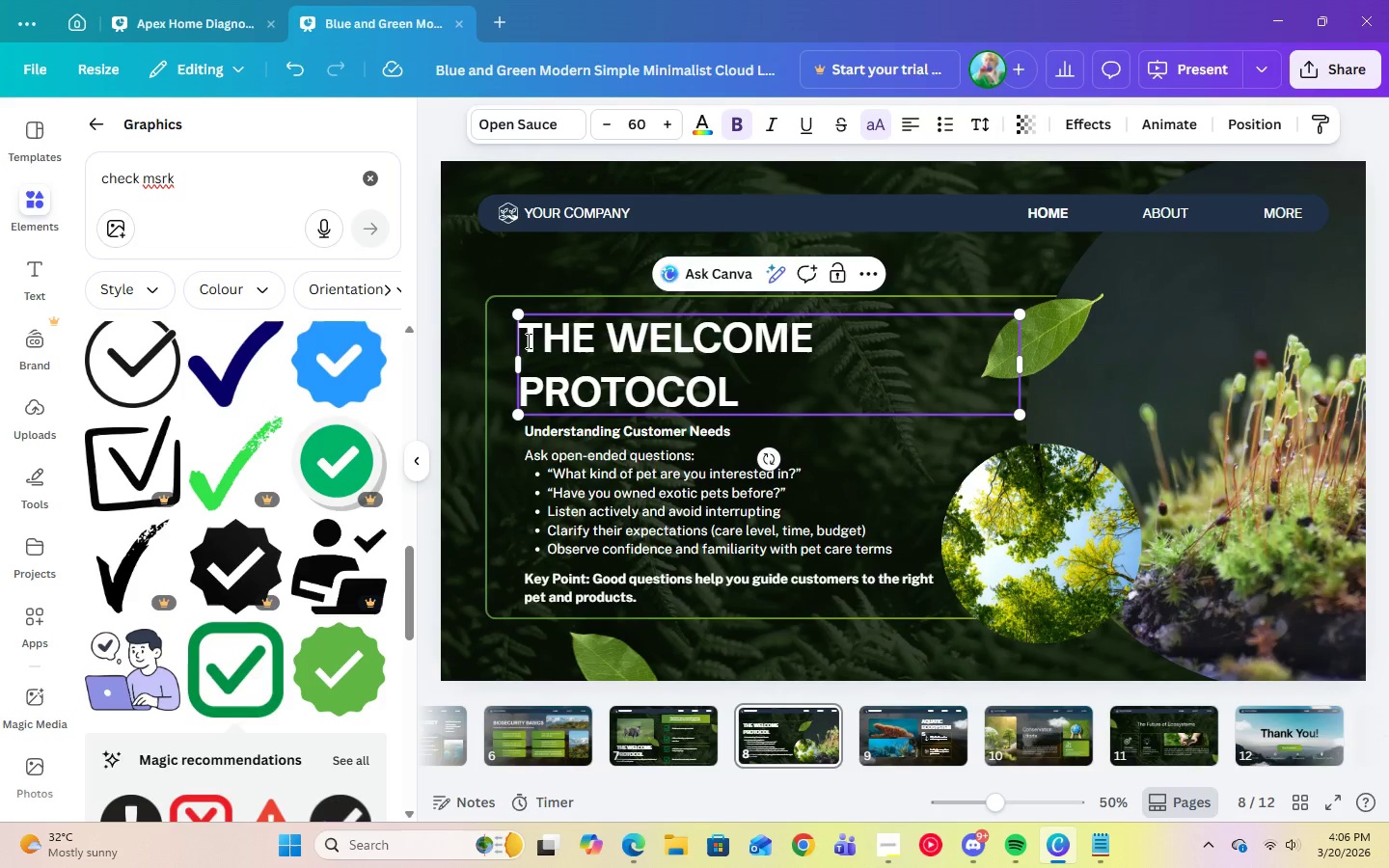 
left_click_drag(start_coordinate=[527, 340], to_coordinate=[741, 390])
 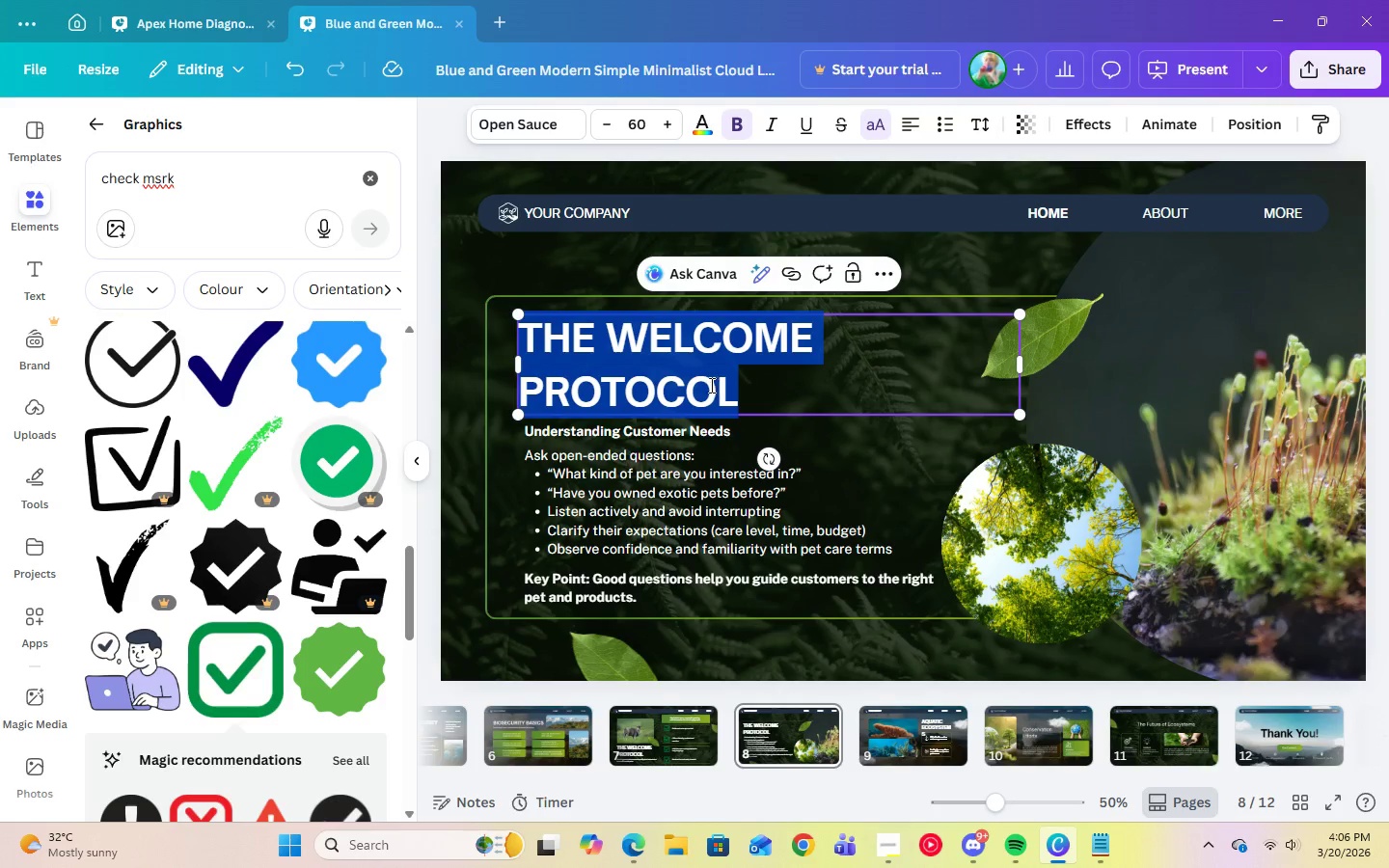 
right_click([710, 385])
 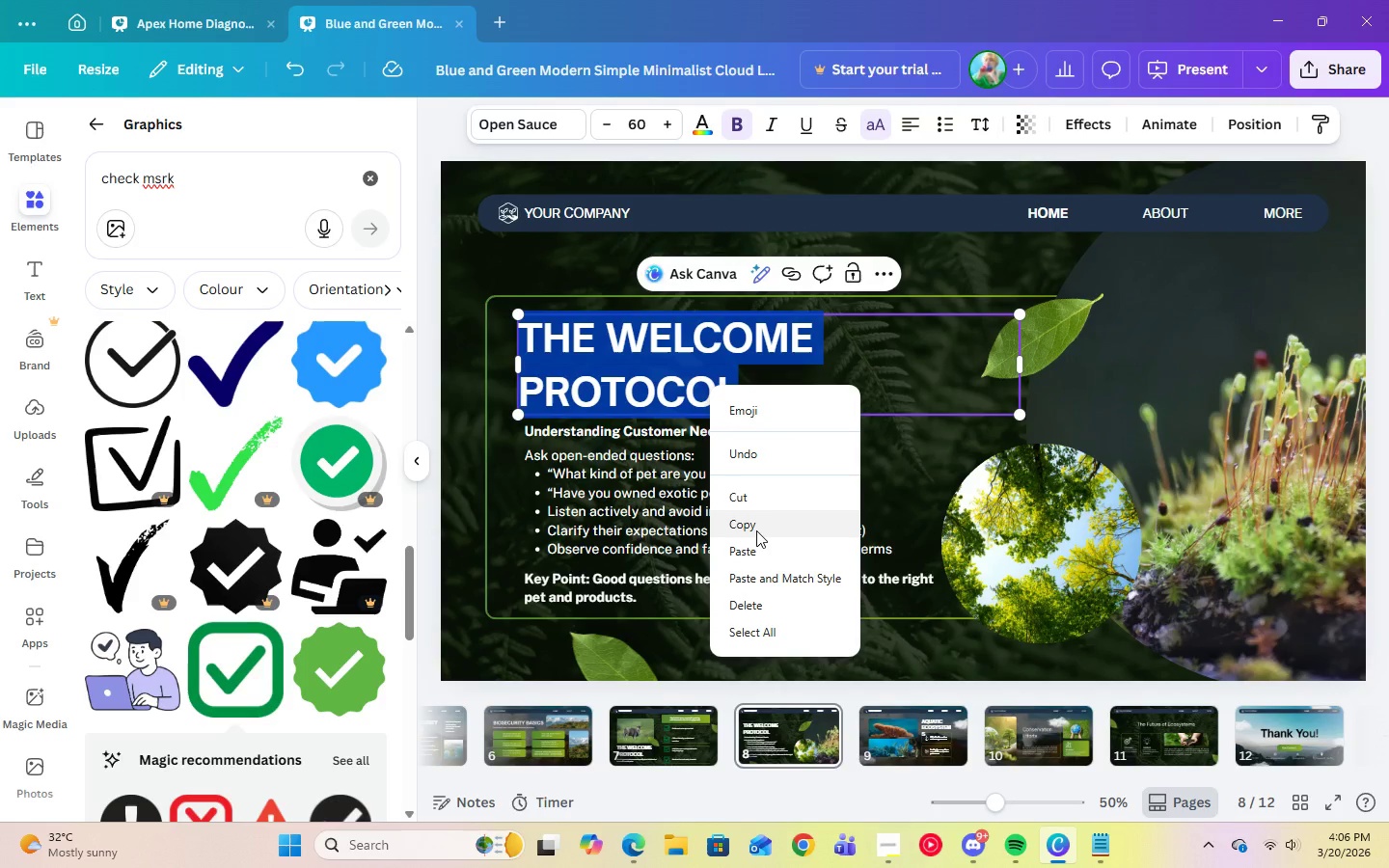 
left_click([756, 530])
 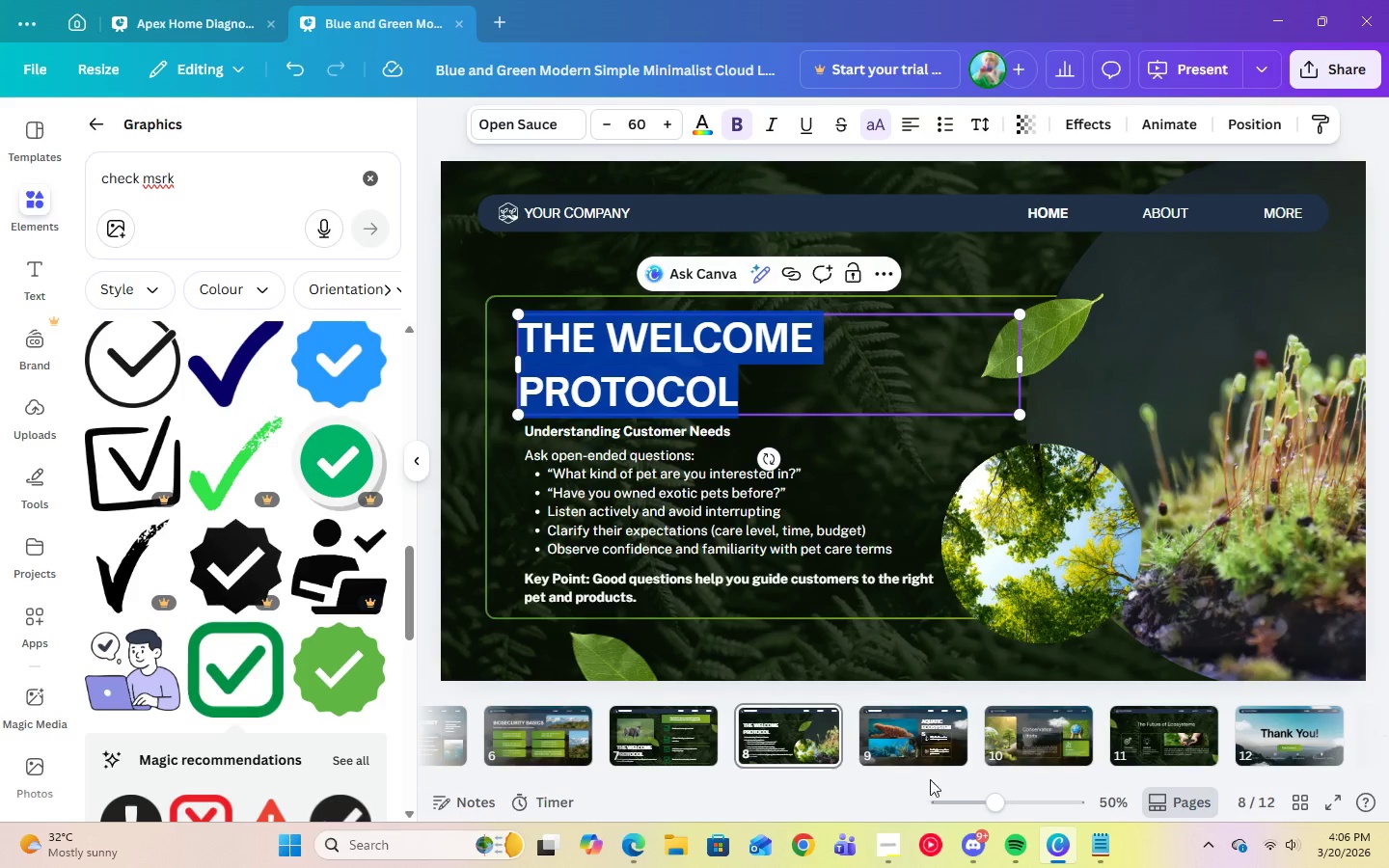 
left_click([922, 752])
 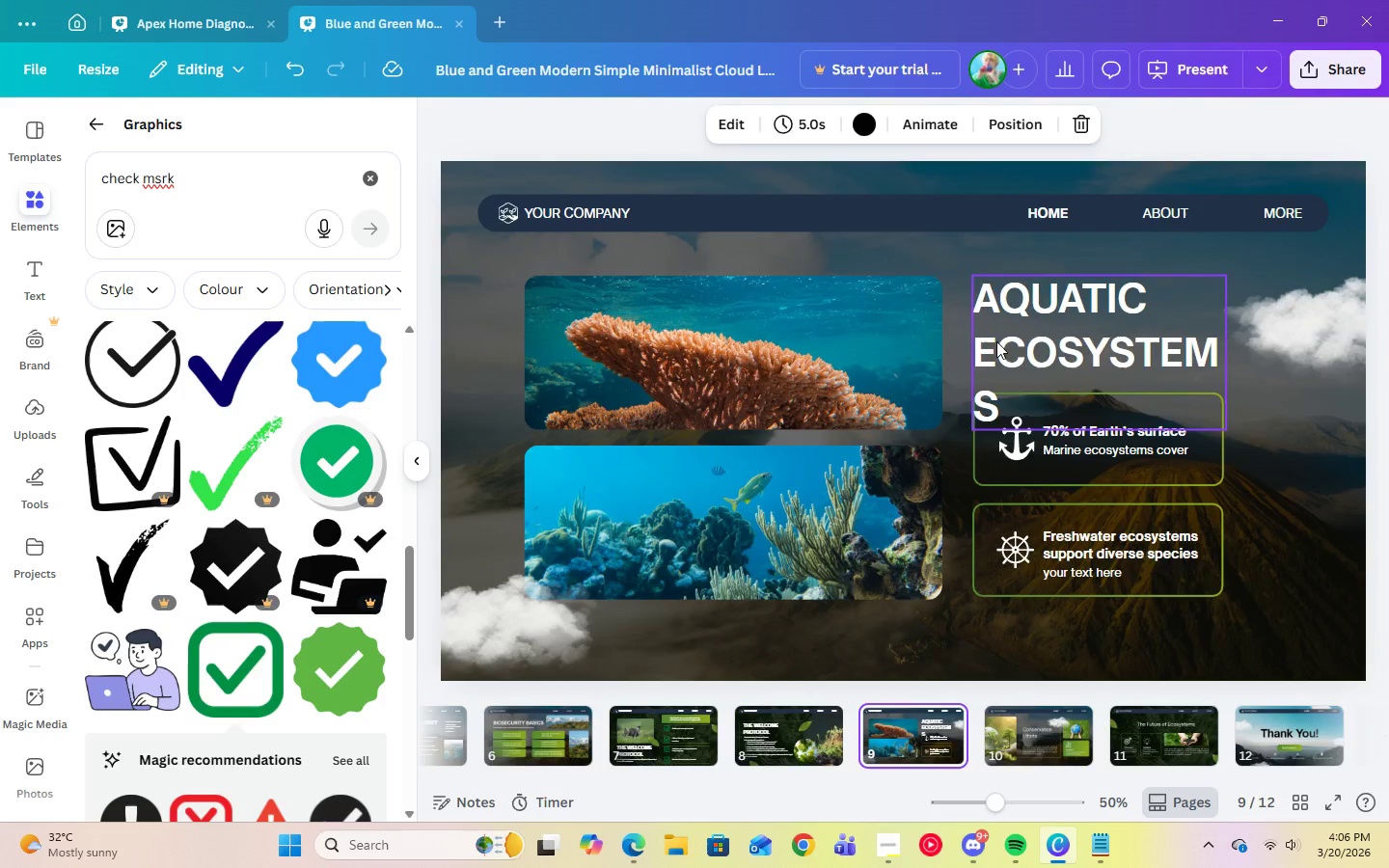 
left_click([1015, 375])
 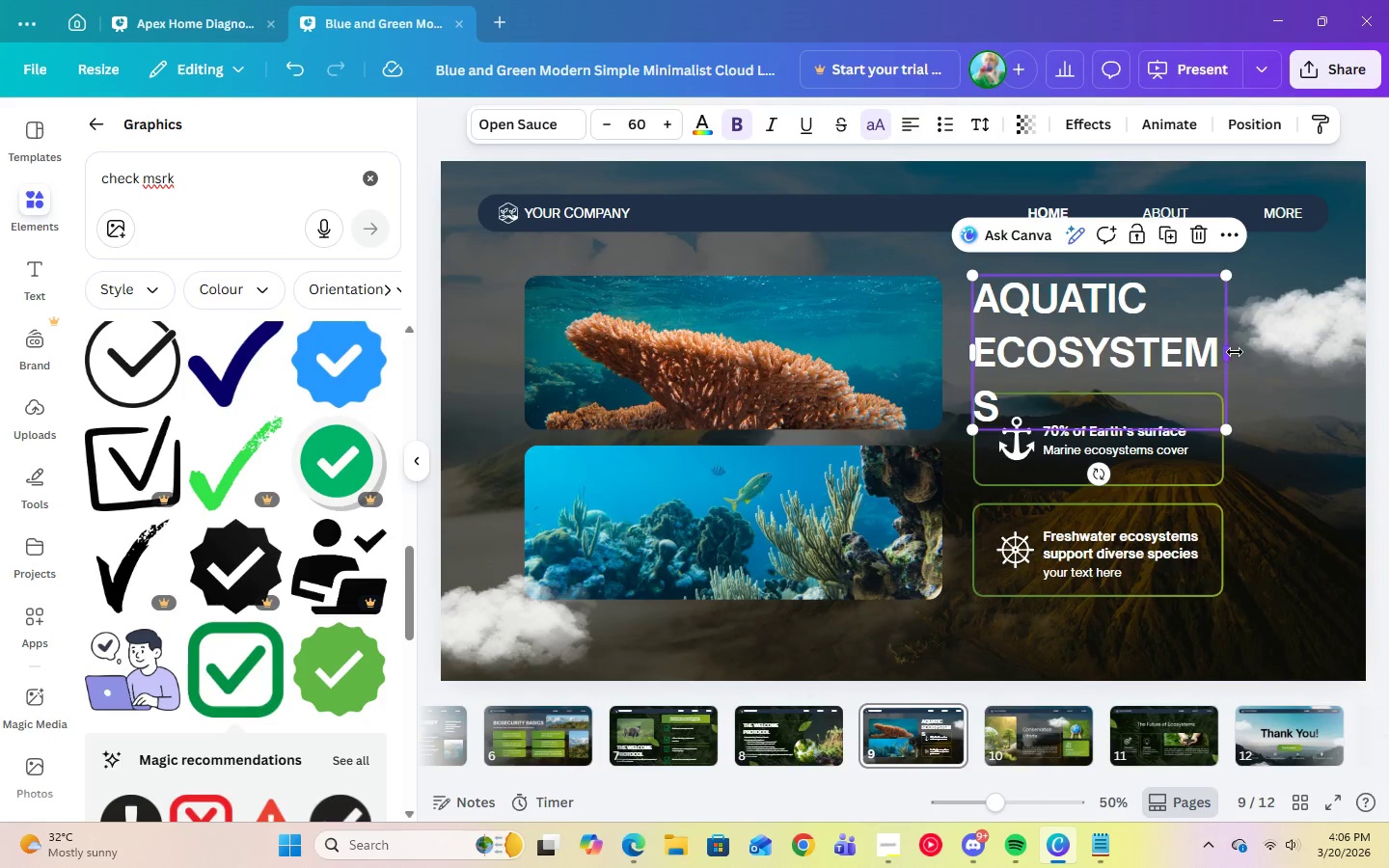 
left_click_drag(start_coordinate=[1235, 352], to_coordinate=[1341, 338])
 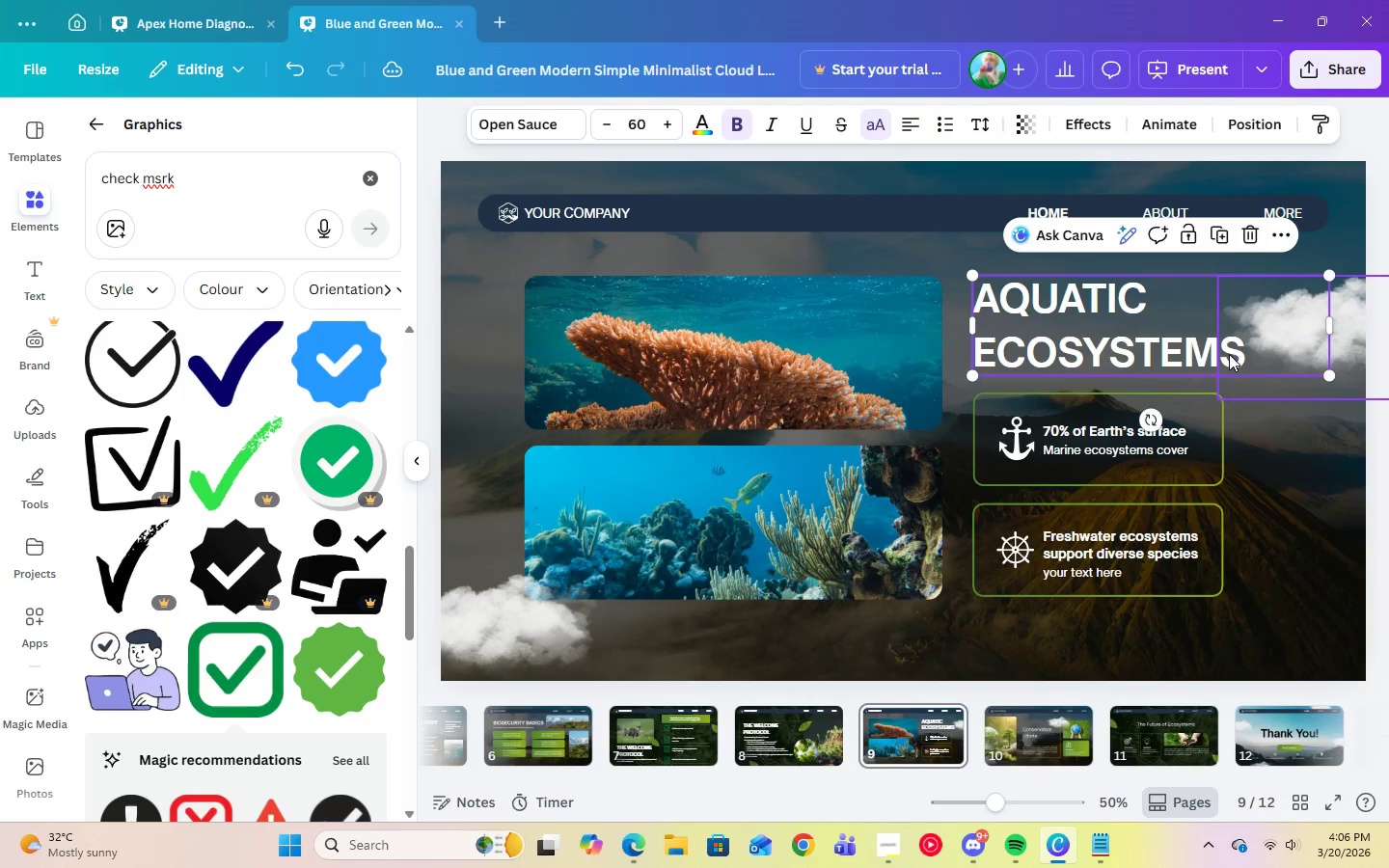 
left_click([1229, 354])
 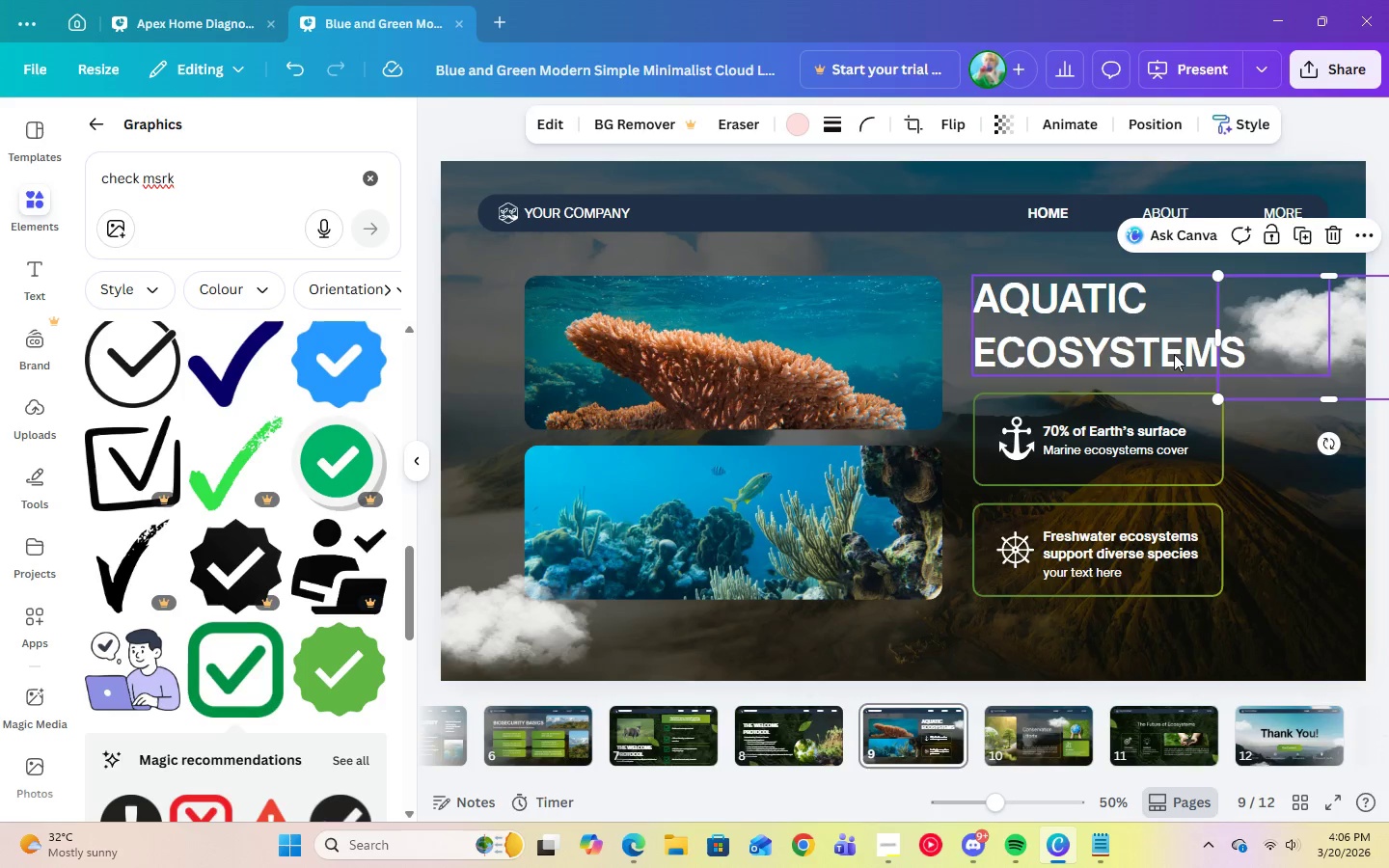 
left_click([1157, 351])
 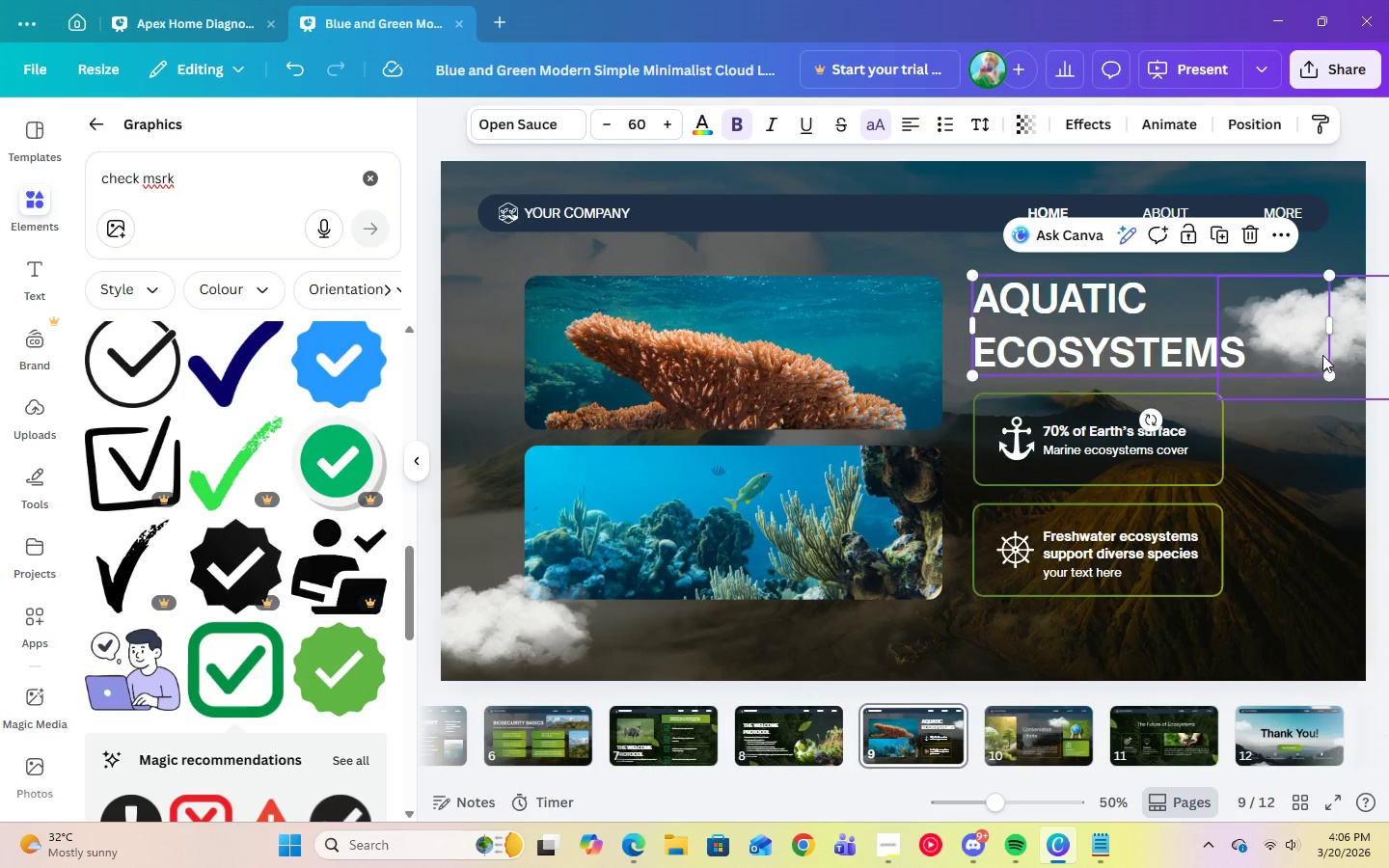 
left_click([1348, 358])
 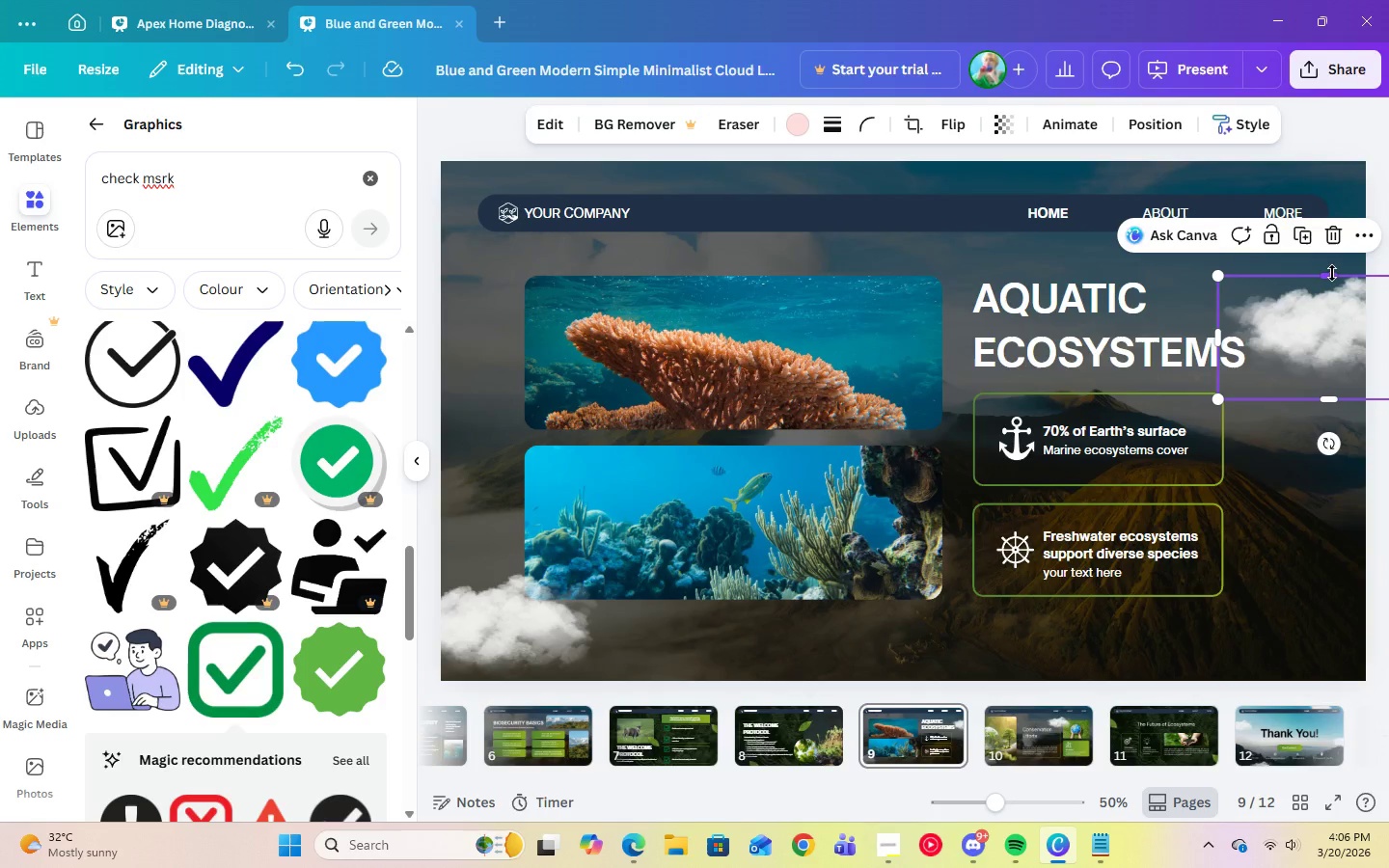 
key(Delete)
 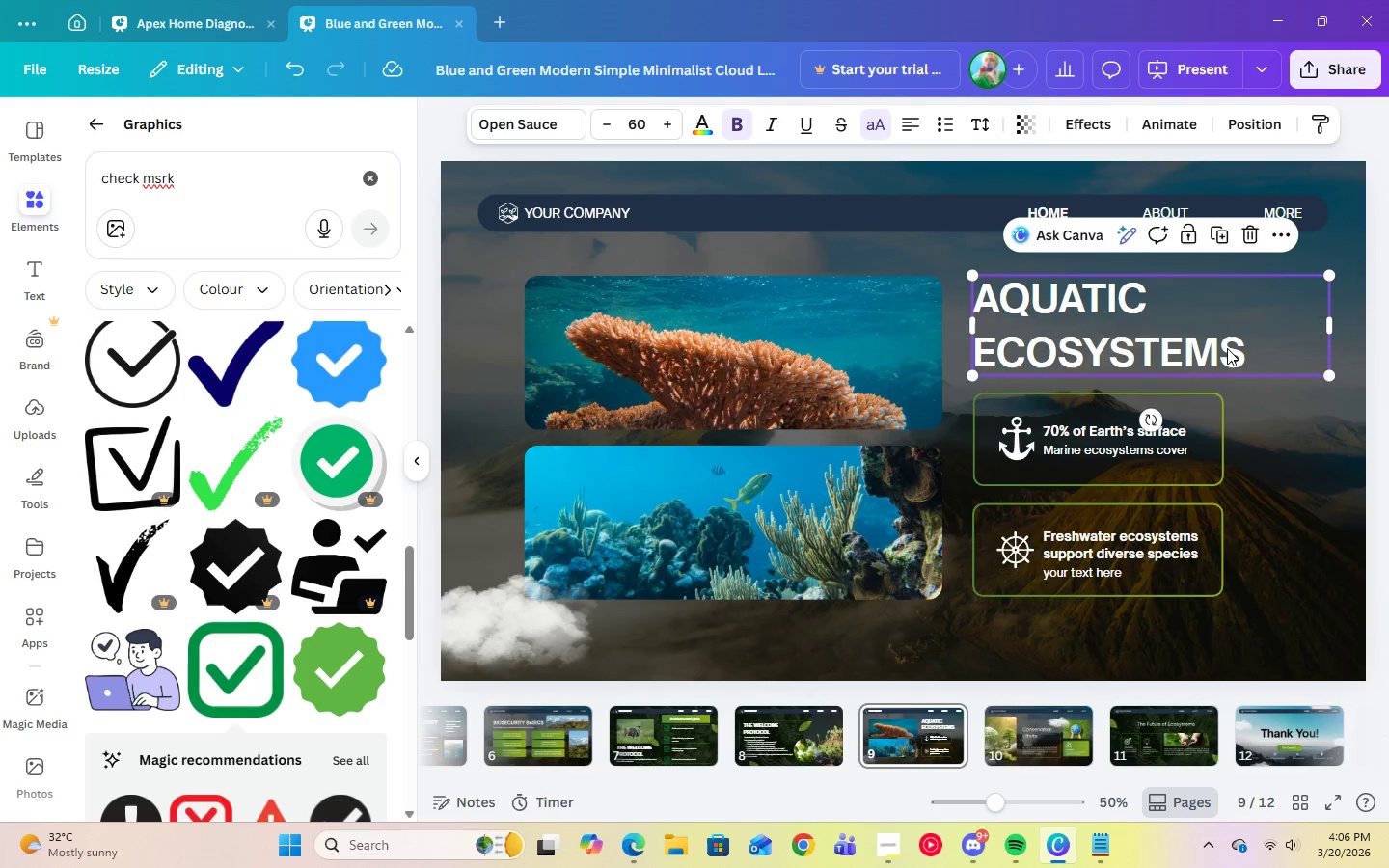 
double_click([1235, 349])
 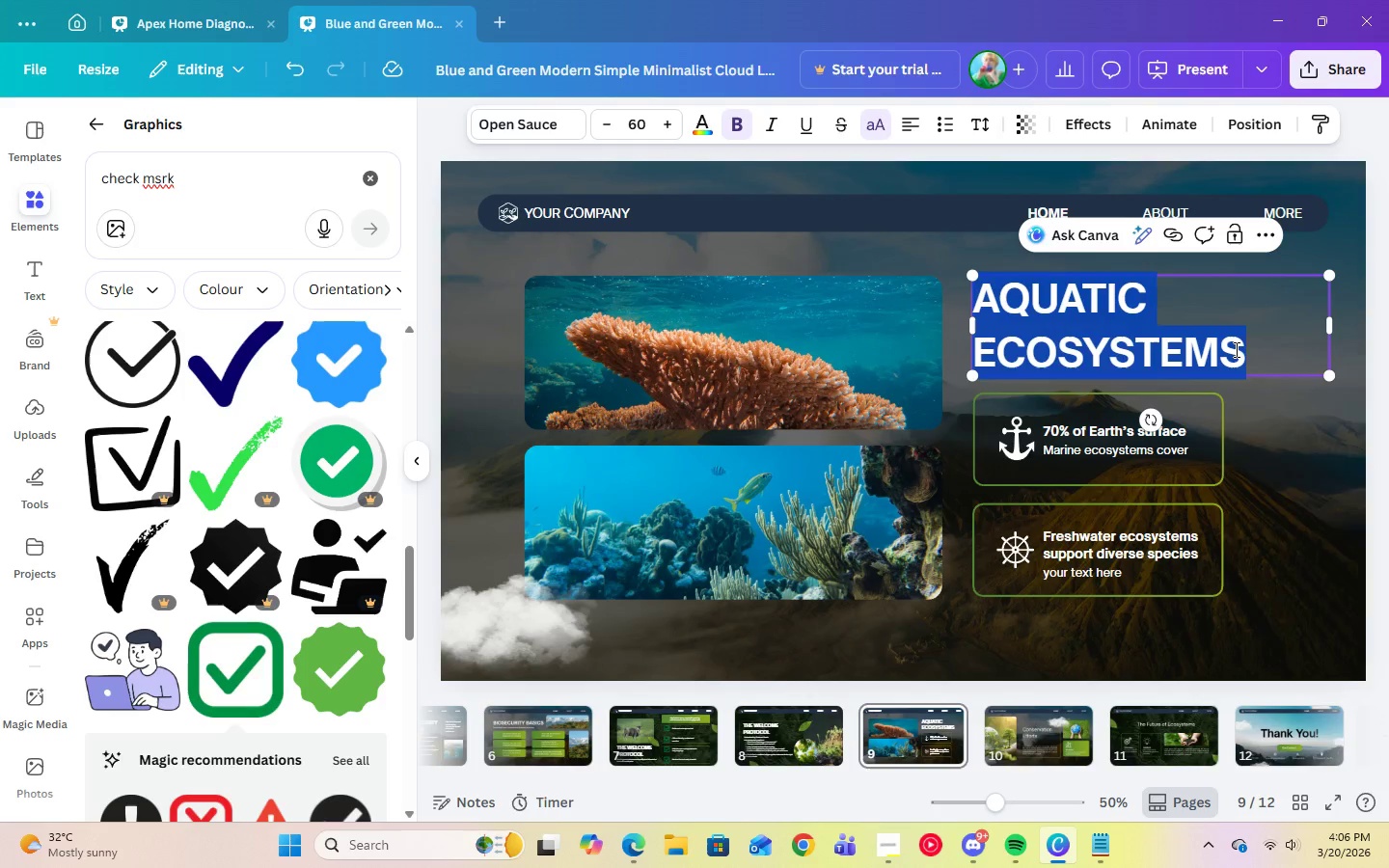 
right_click([1235, 349])
 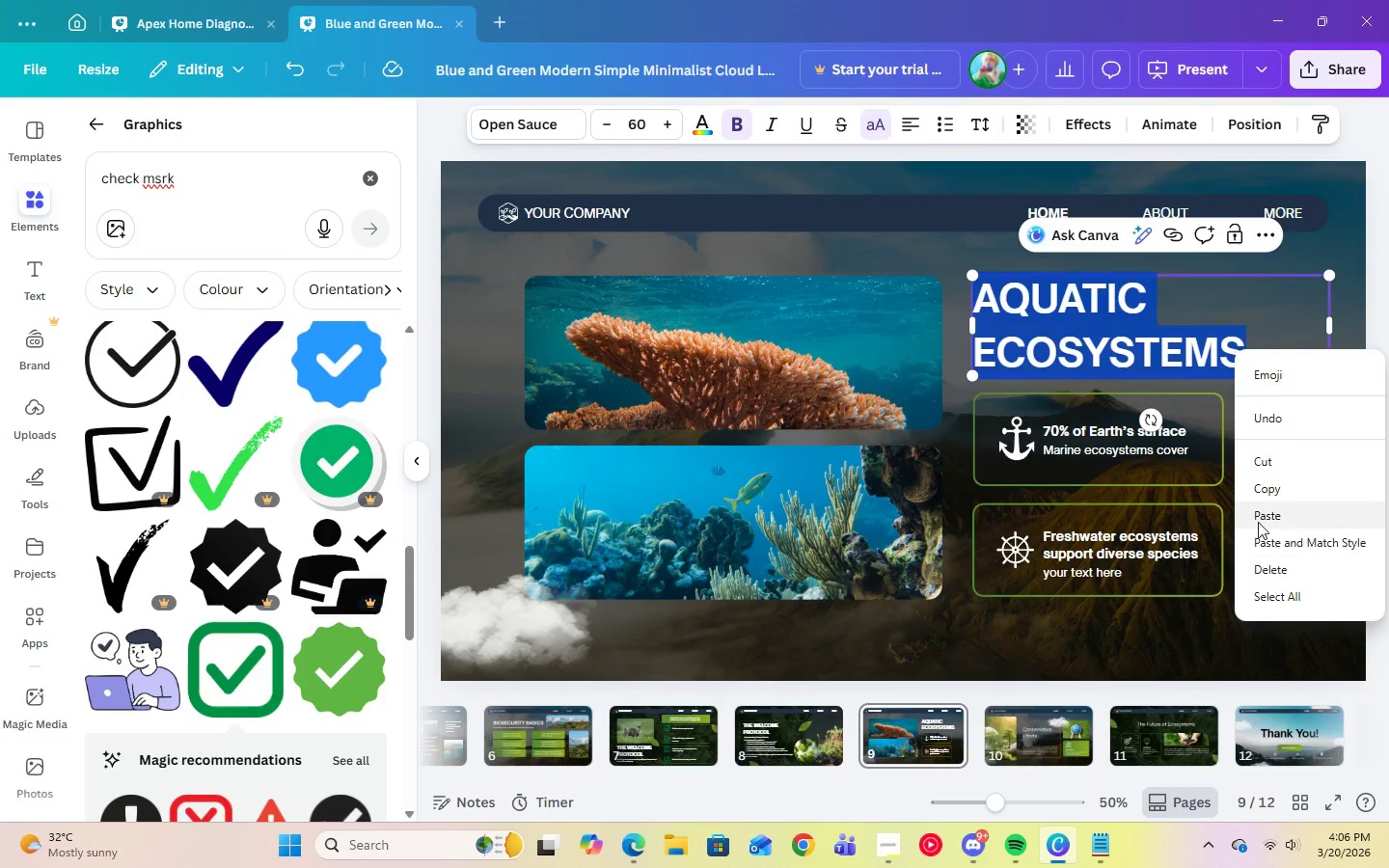 
left_click([1261, 517])
 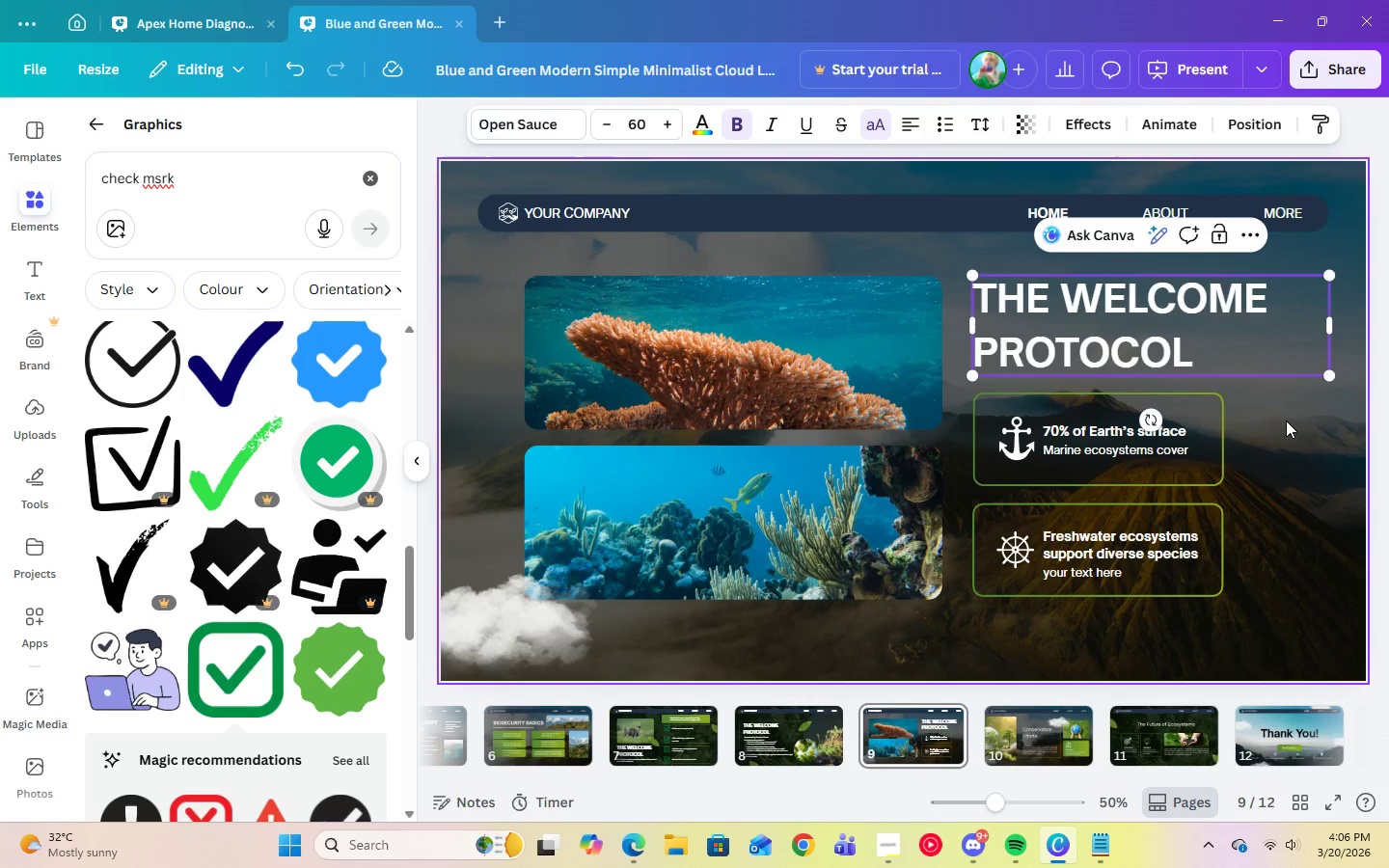 
double_click([1076, 312])
 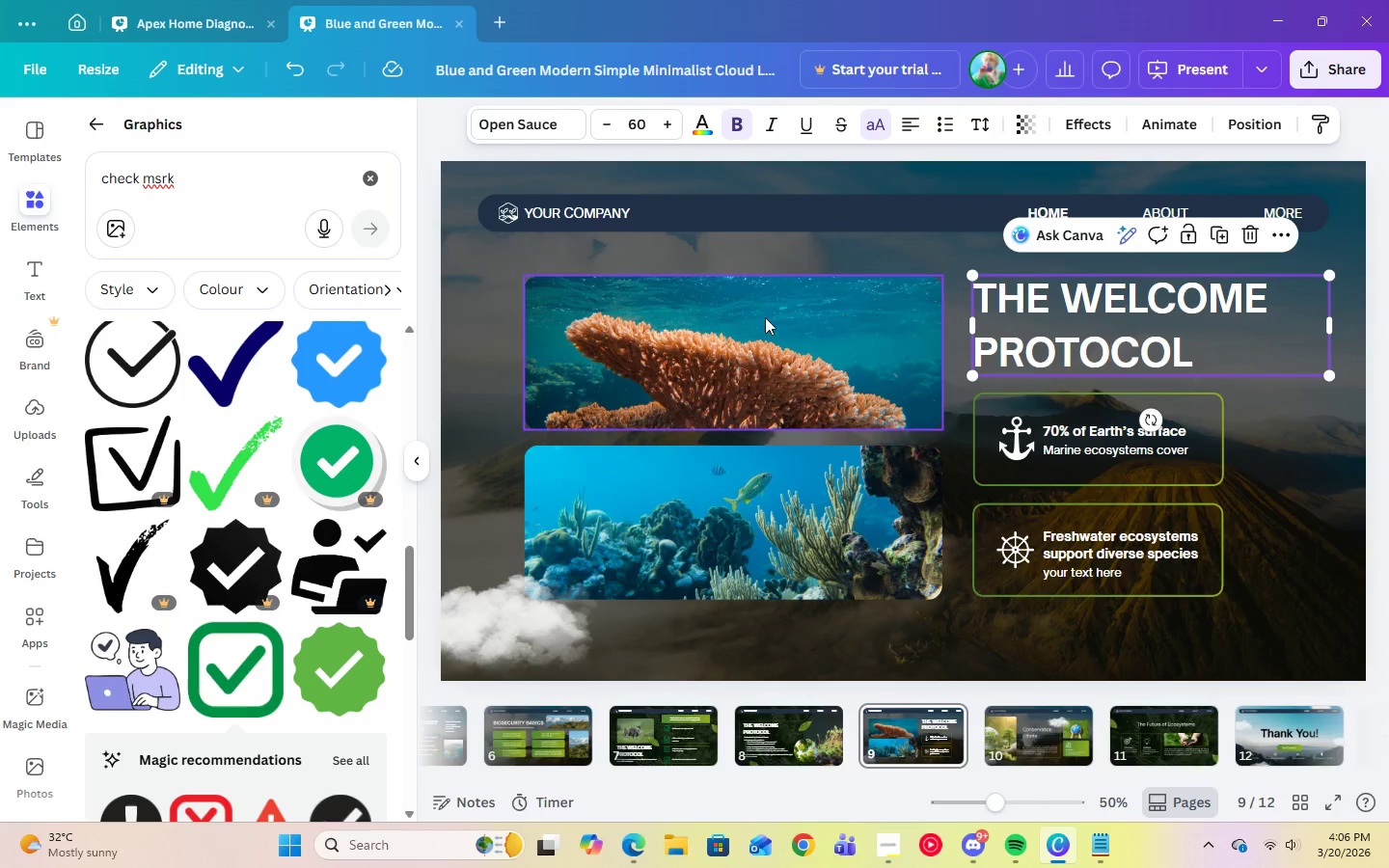 
left_click([764, 317])
 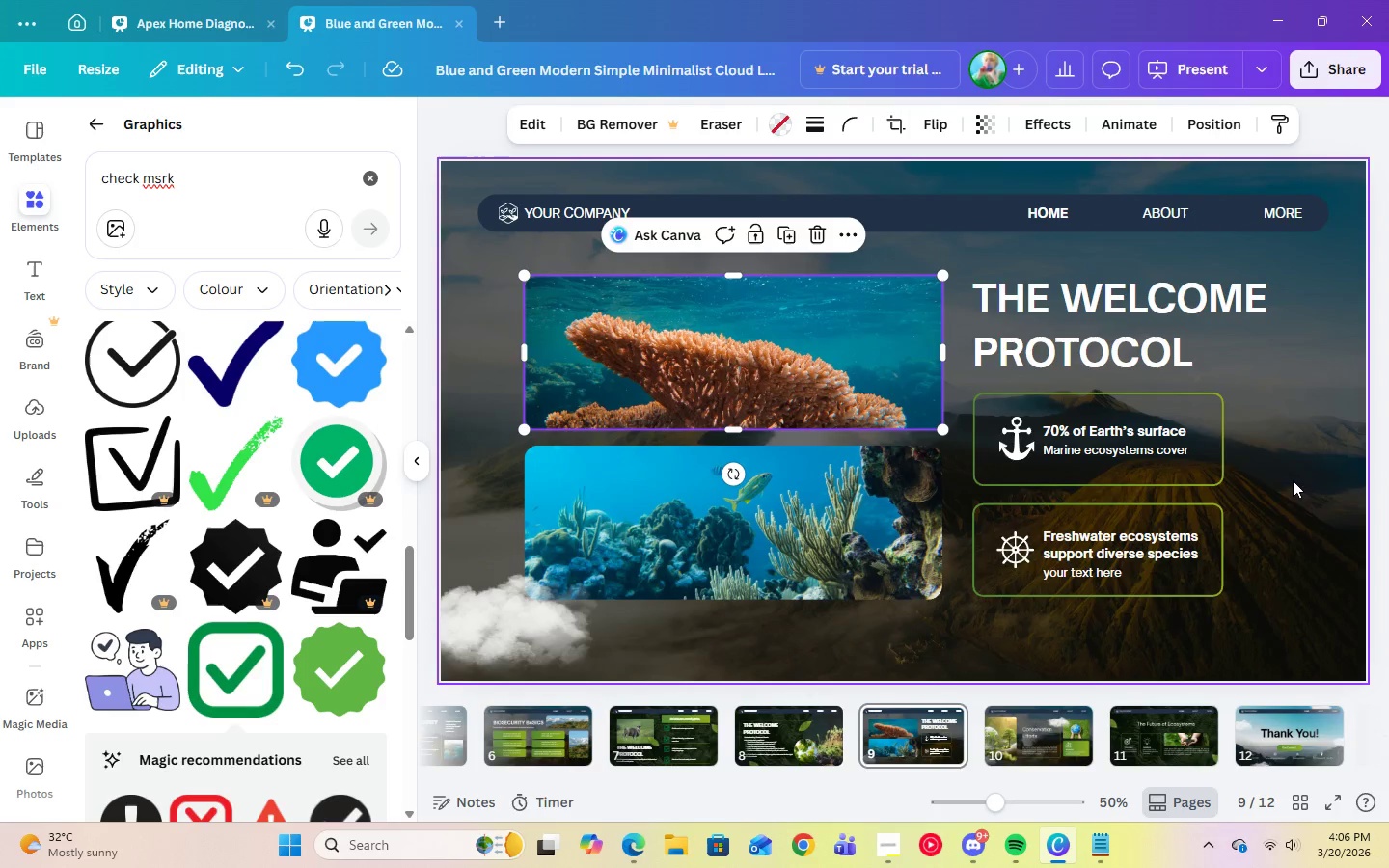 
left_click([1292, 481])
 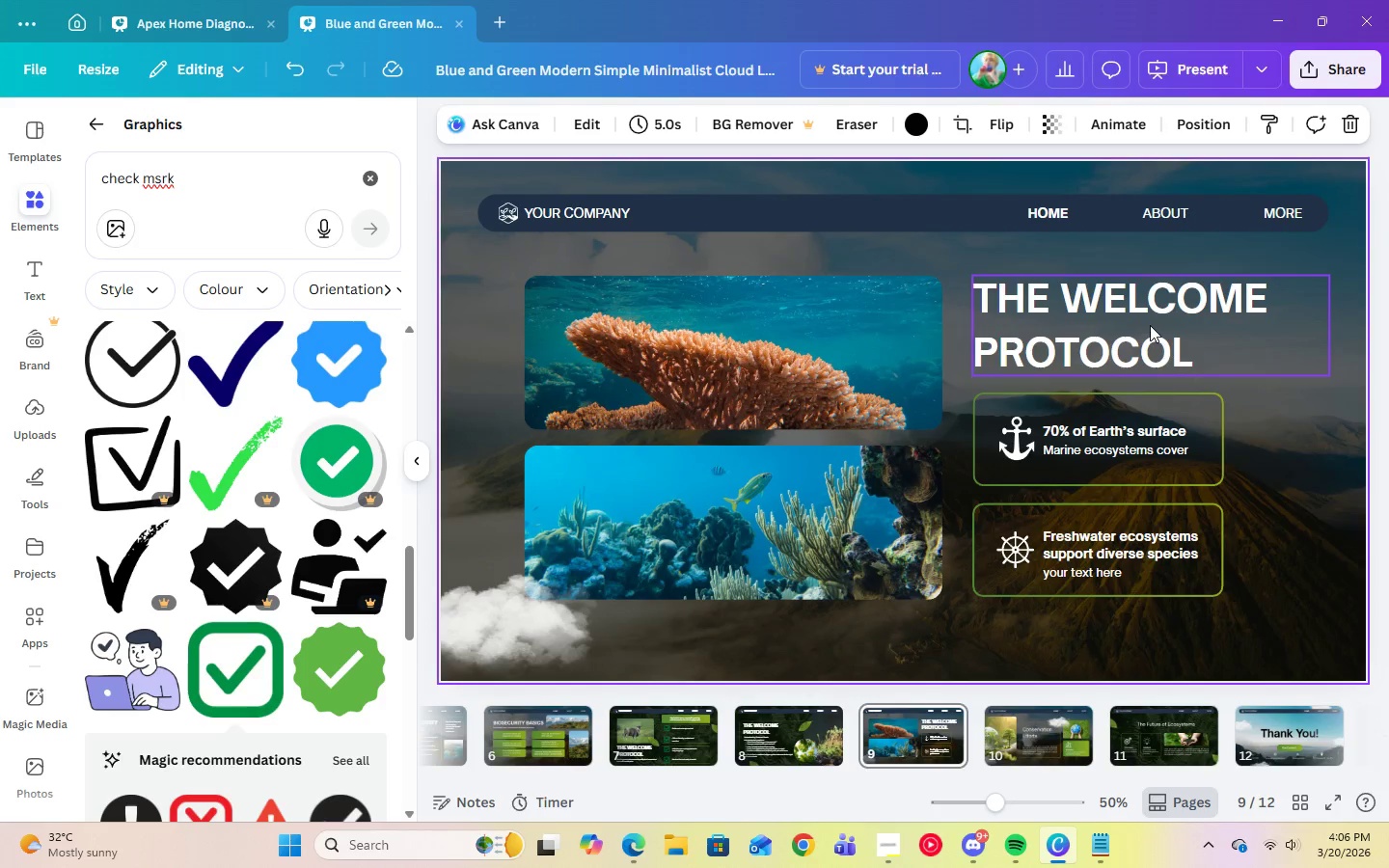 
left_click([1150, 325])
 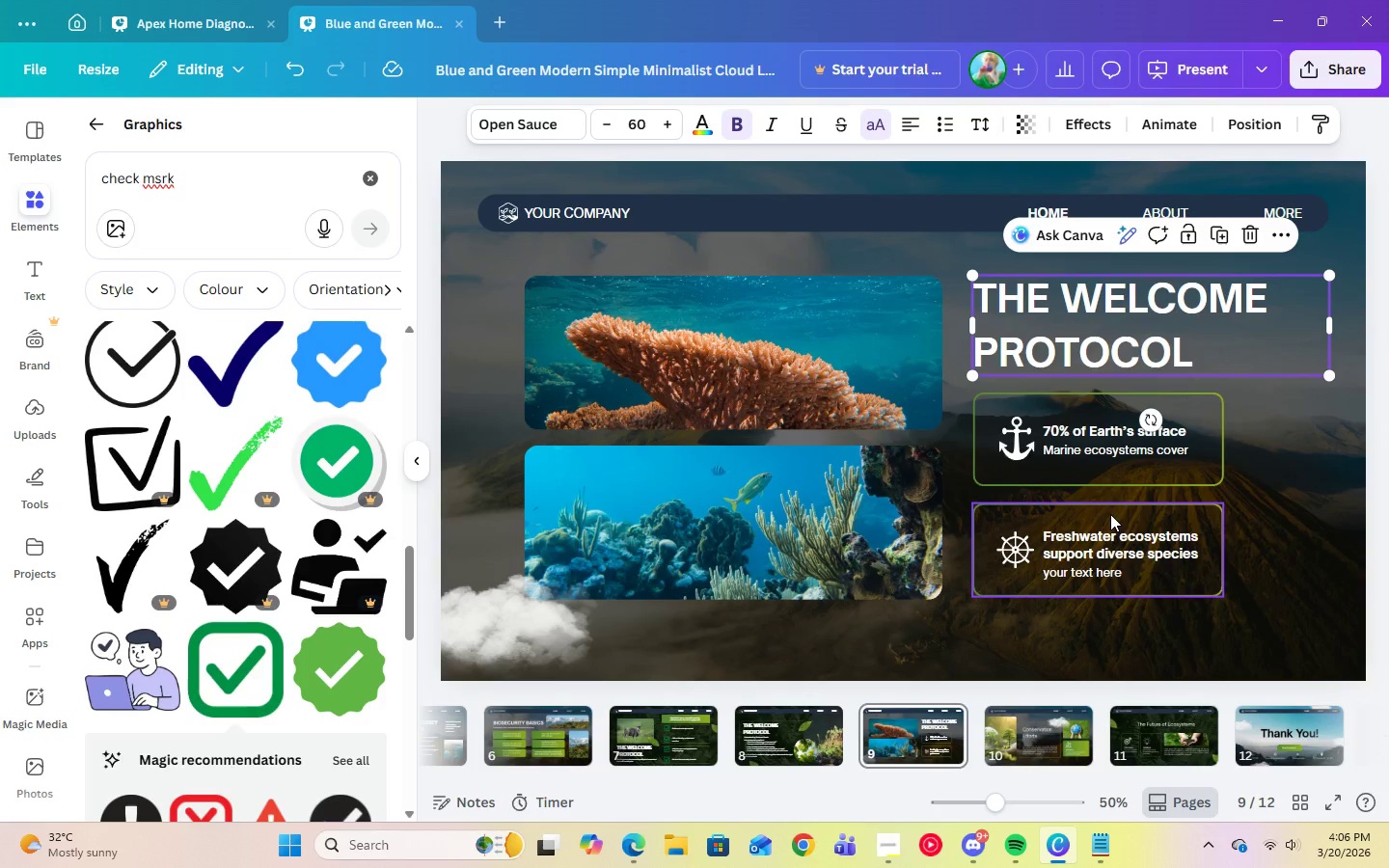 
left_click([1018, 549])
 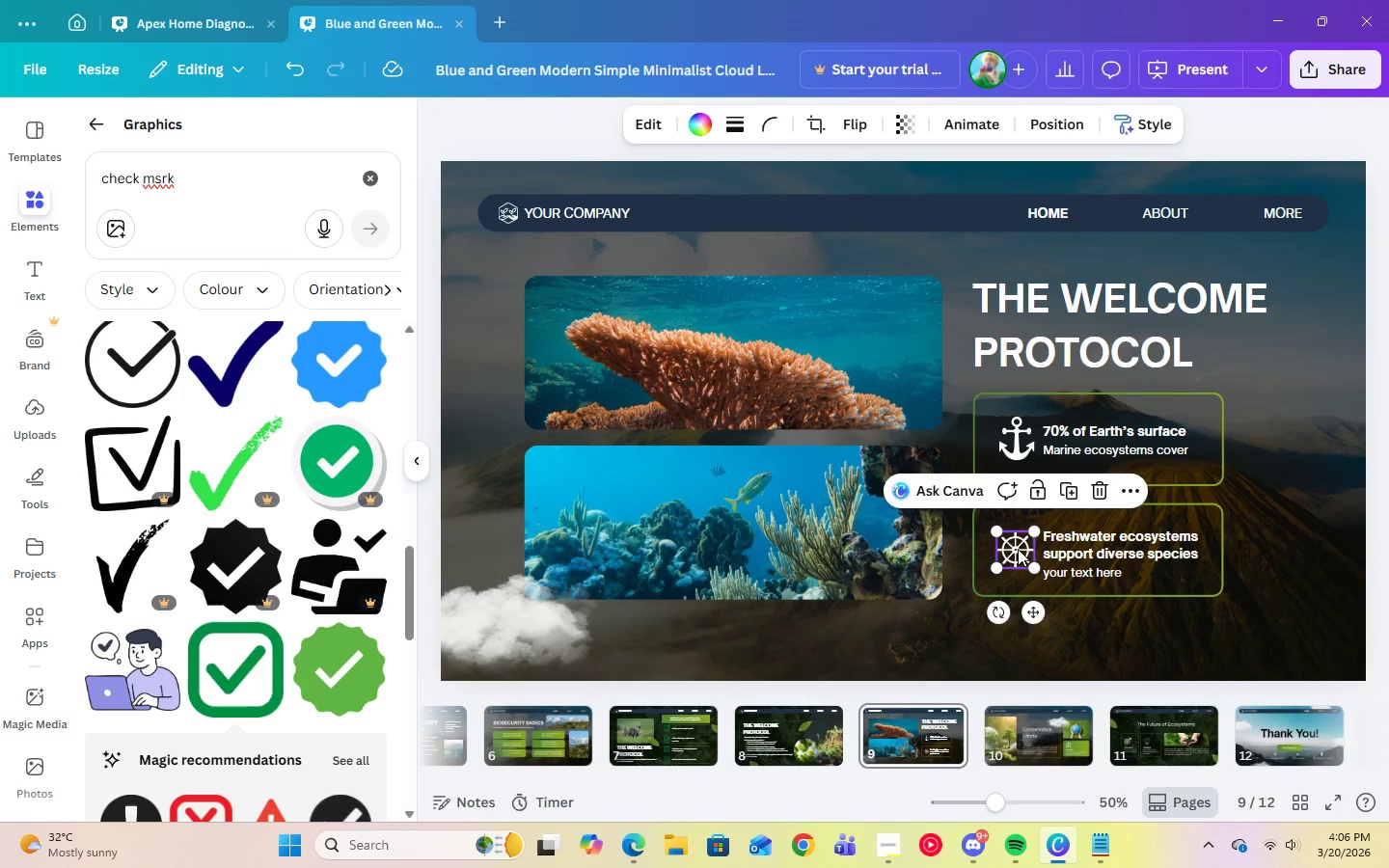 
key(Delete)
 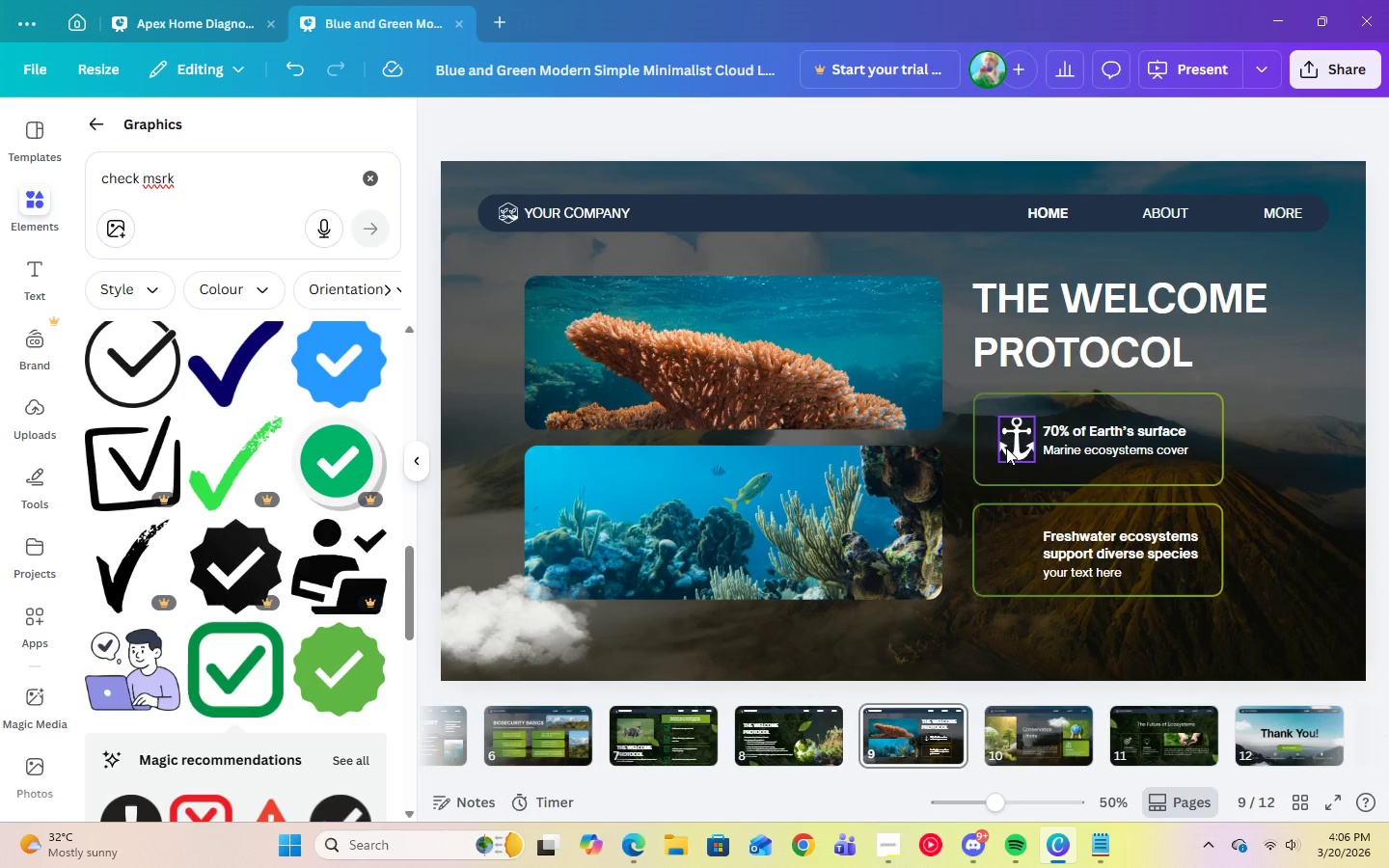 
left_click([1006, 448])
 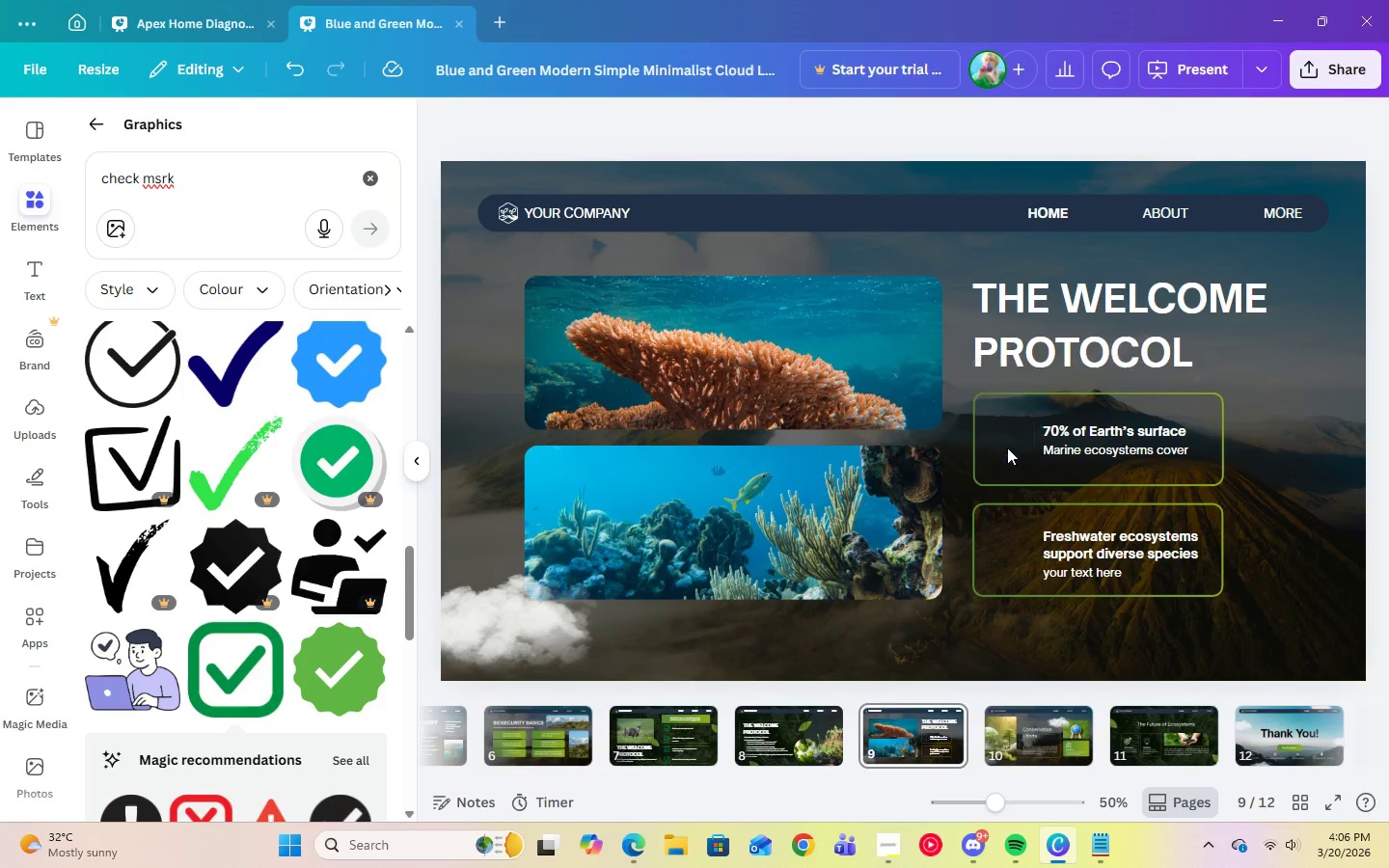 
key(Delete)
 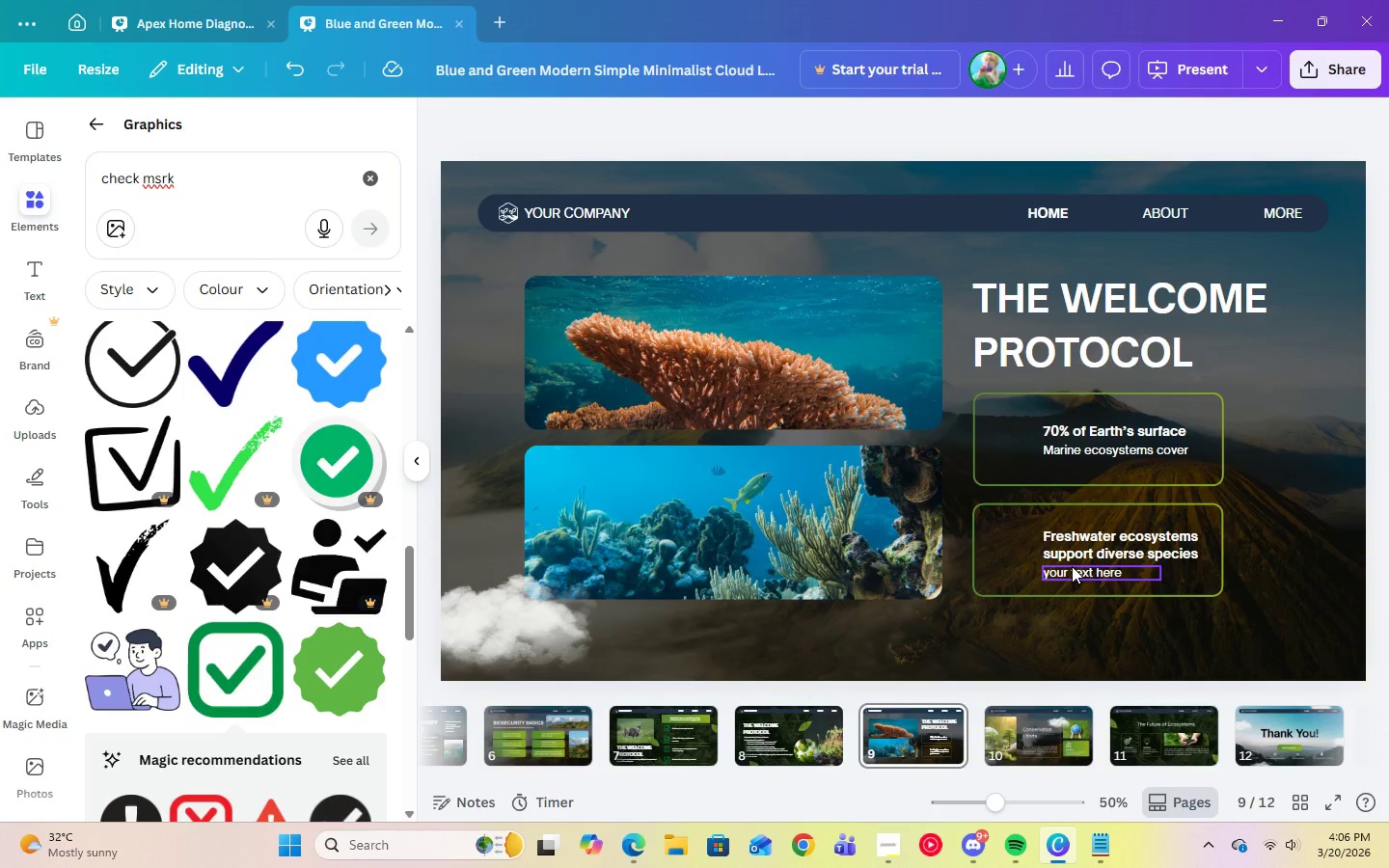 
left_click([1099, 541])
 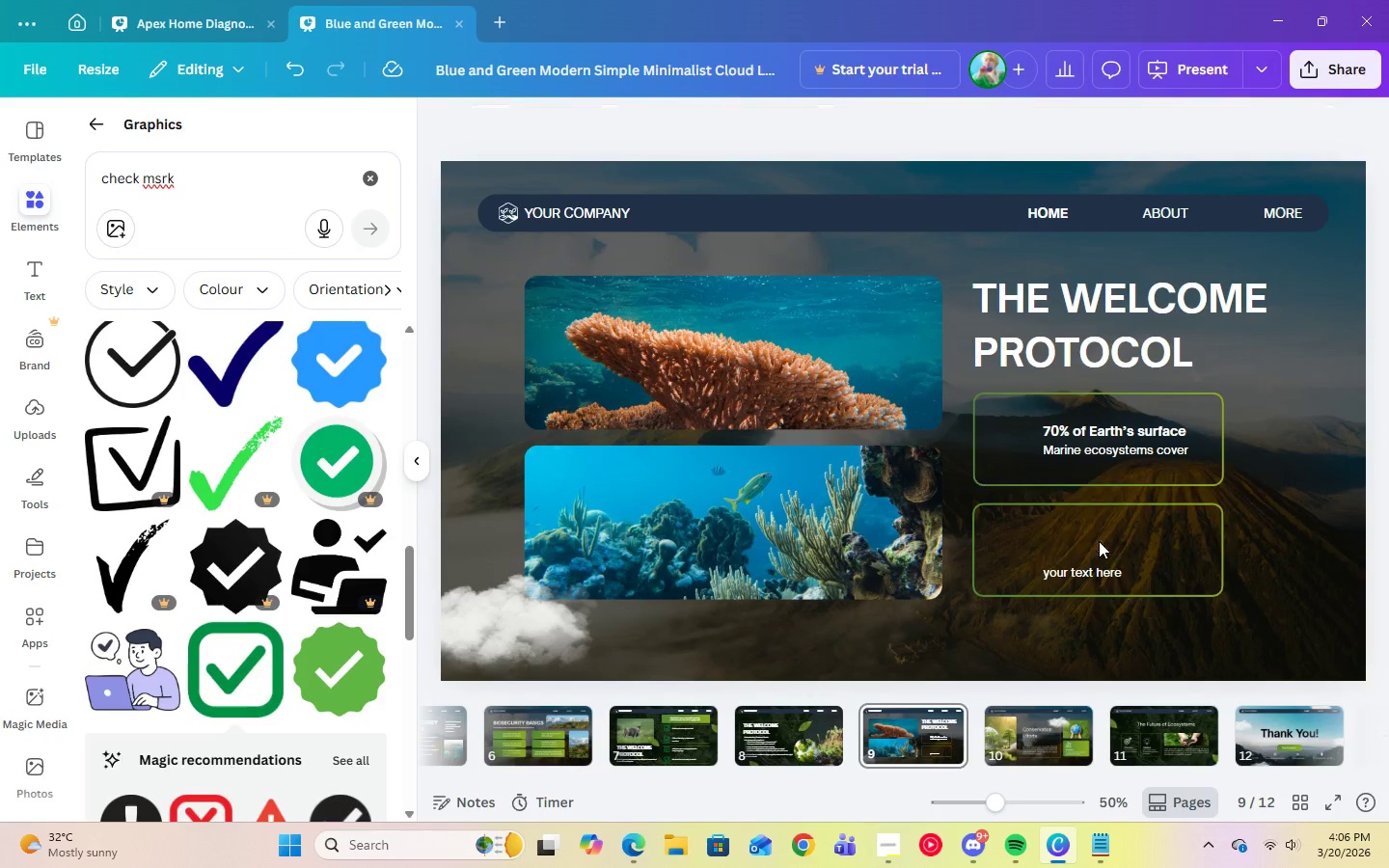 
key(Delete)
 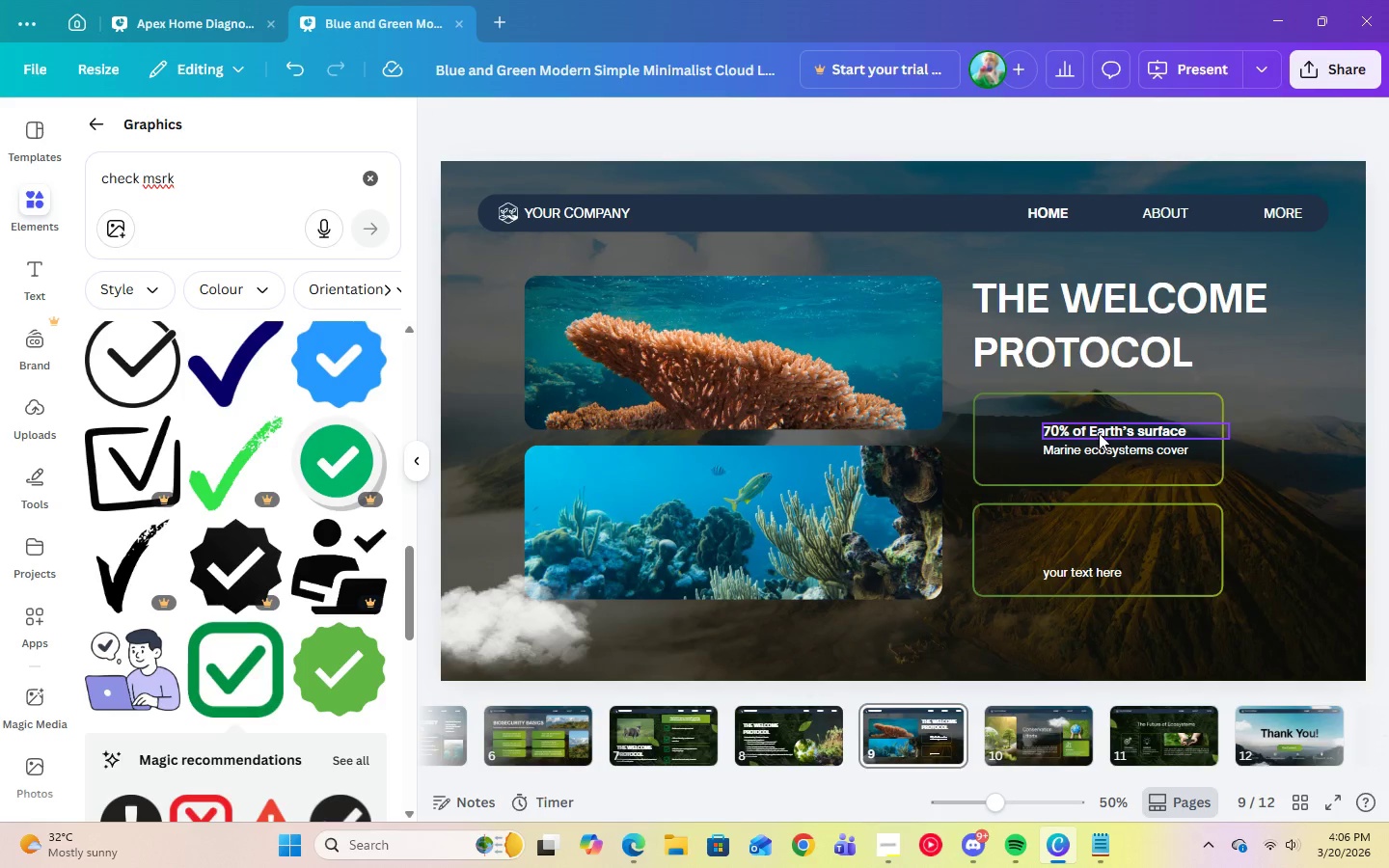 
left_click([1099, 433])
 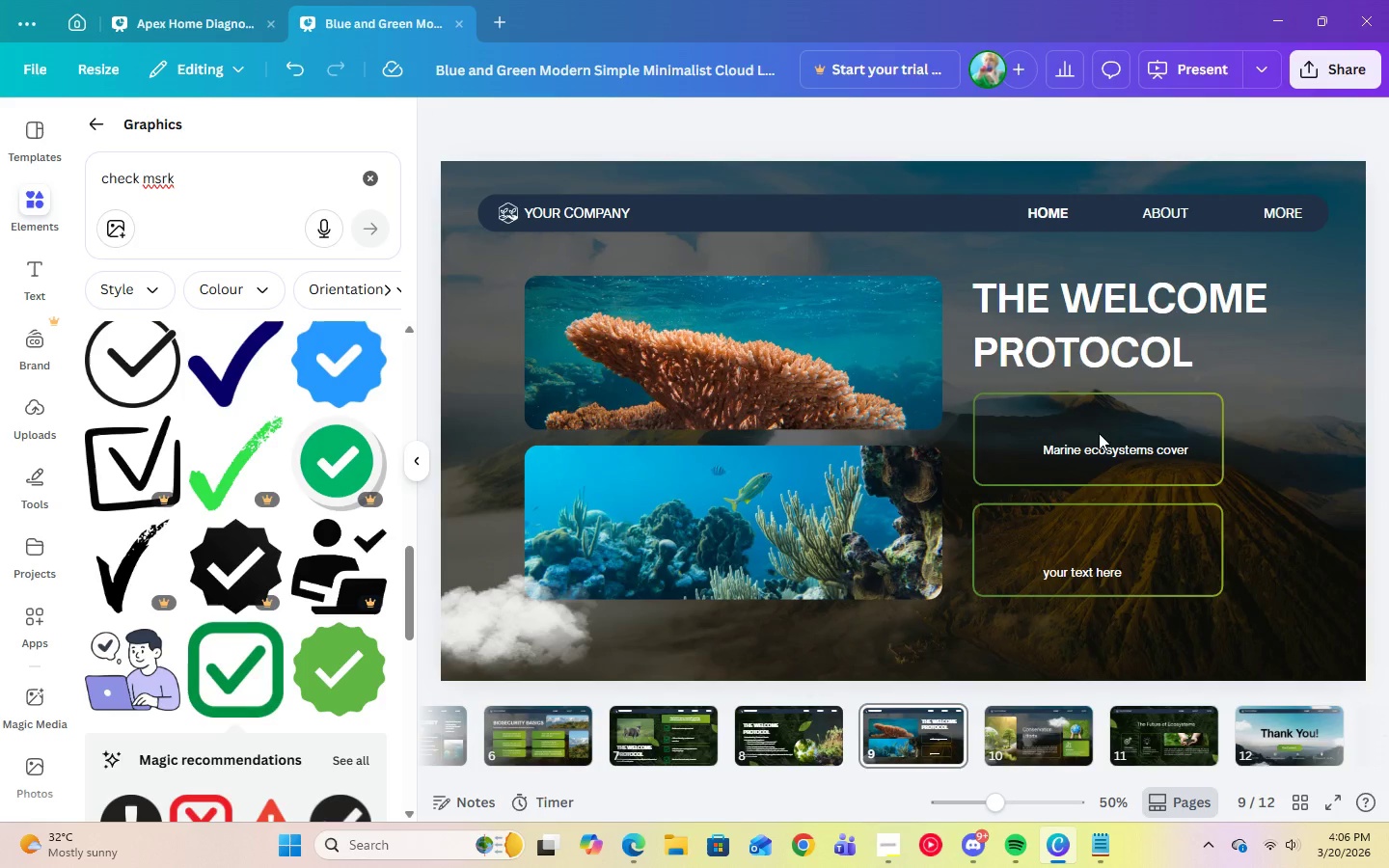 
key(Delete)
 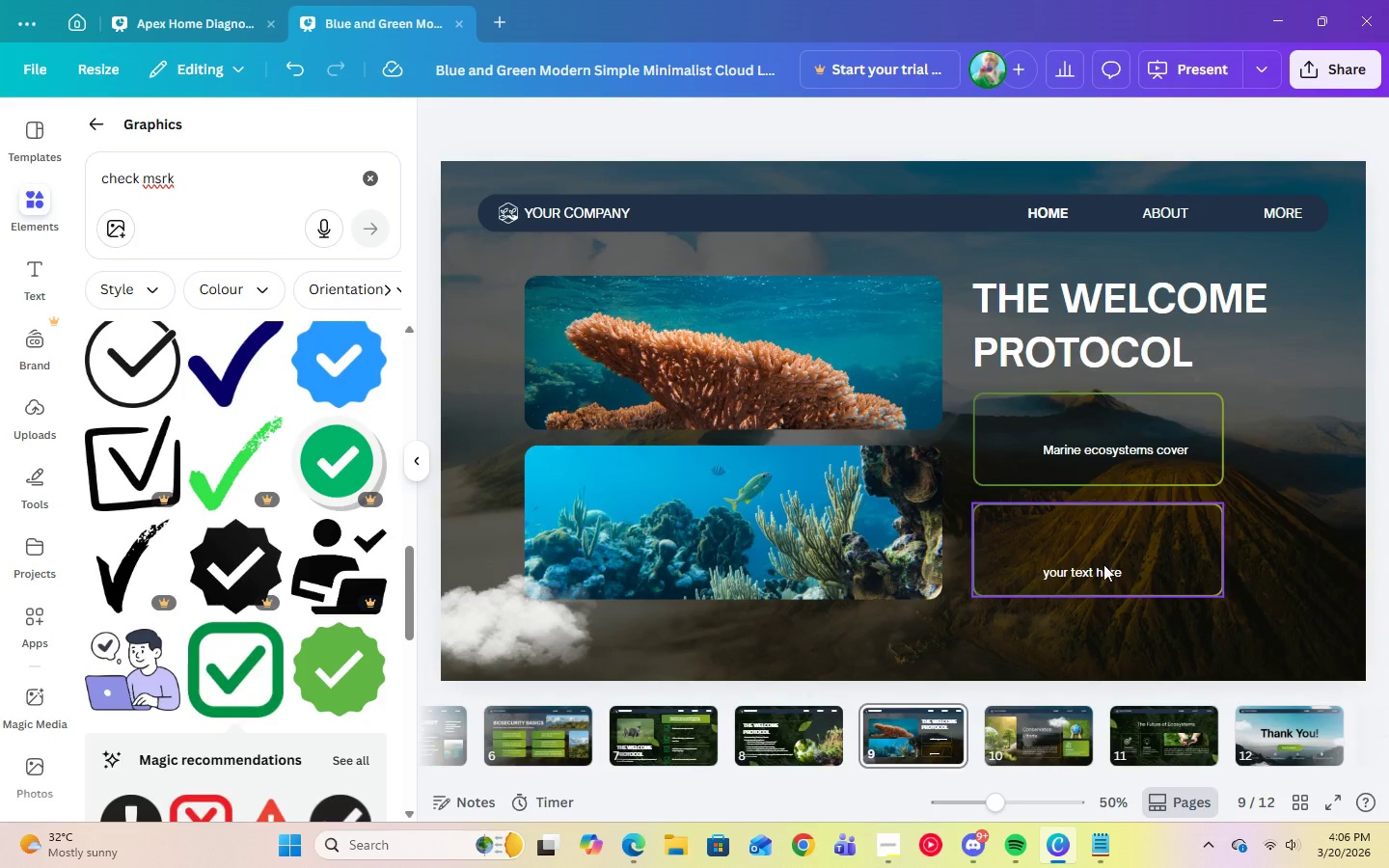 
left_click([1104, 570])
 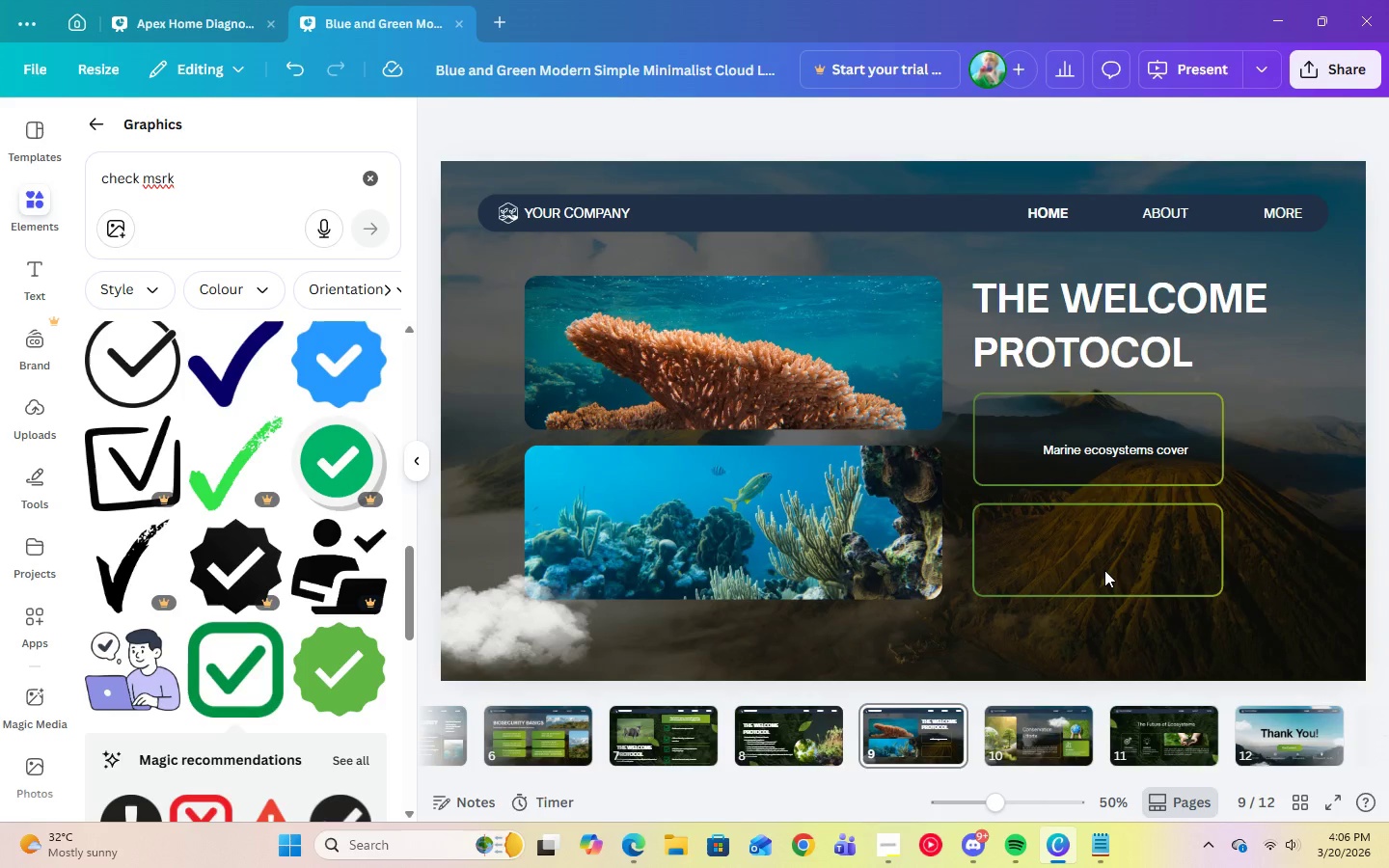 
key(Delete)
 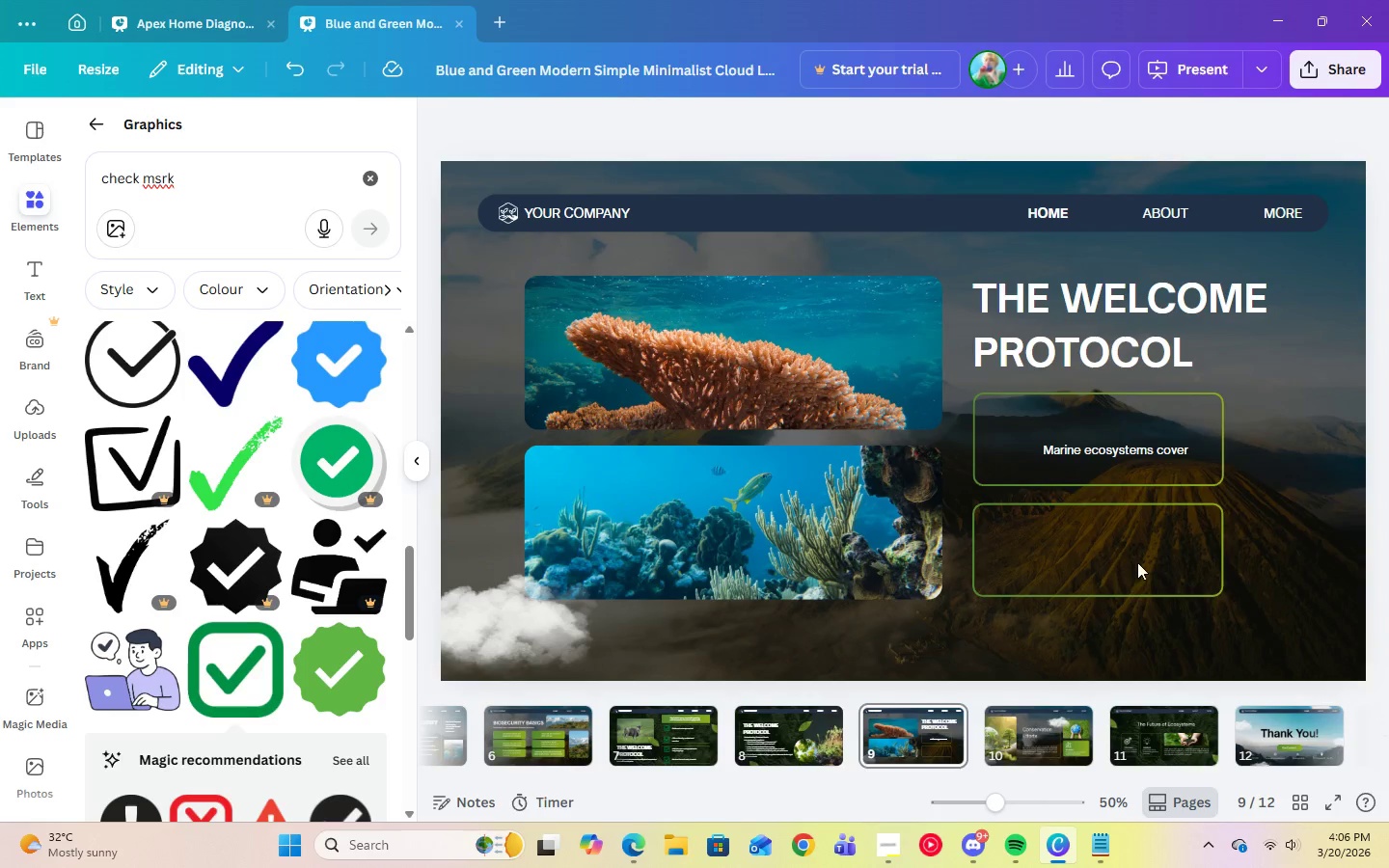 
left_click([1137, 562])
 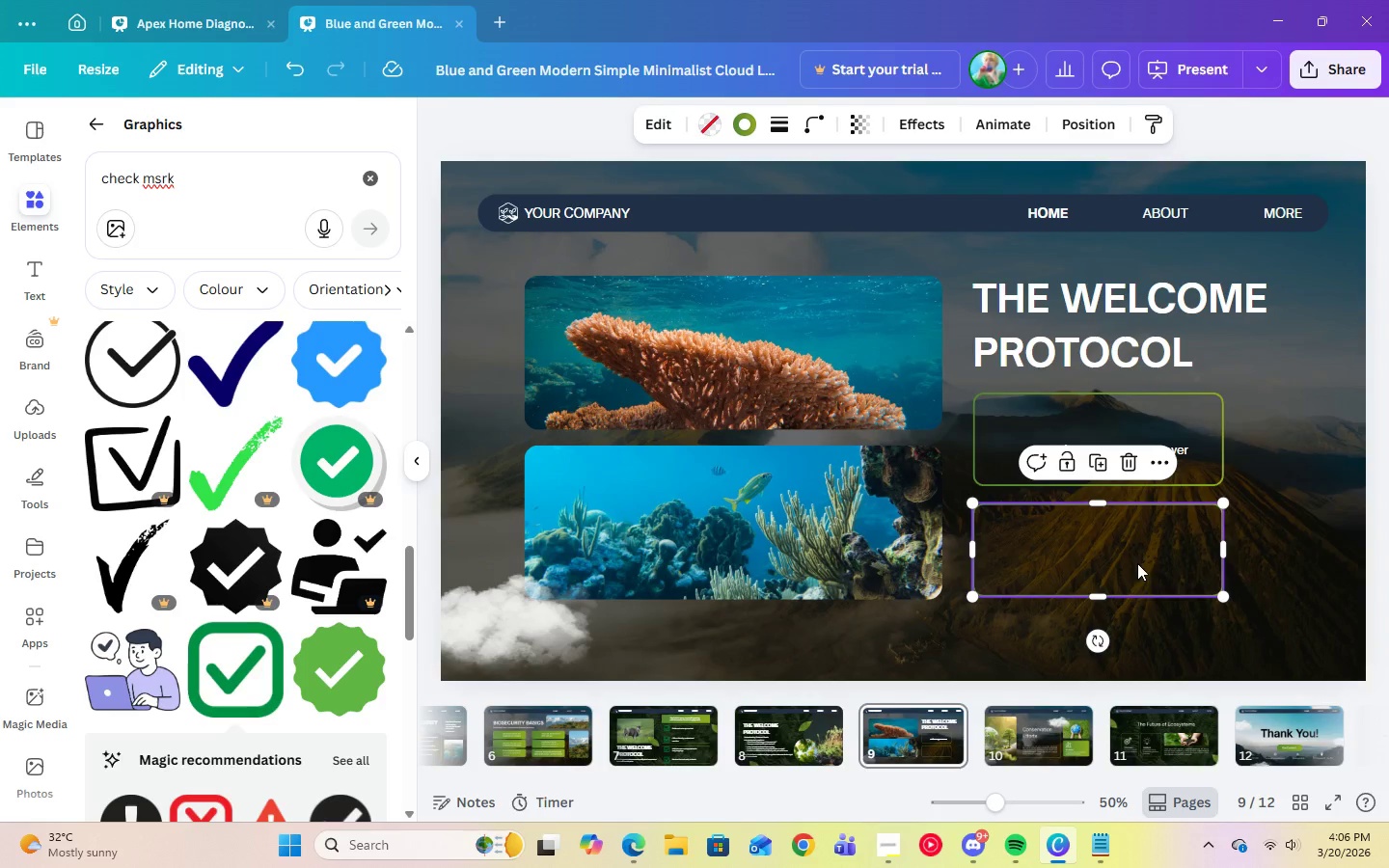 
left_click_drag(start_coordinate=[1137, 562], to_coordinate=[1156, 634])
 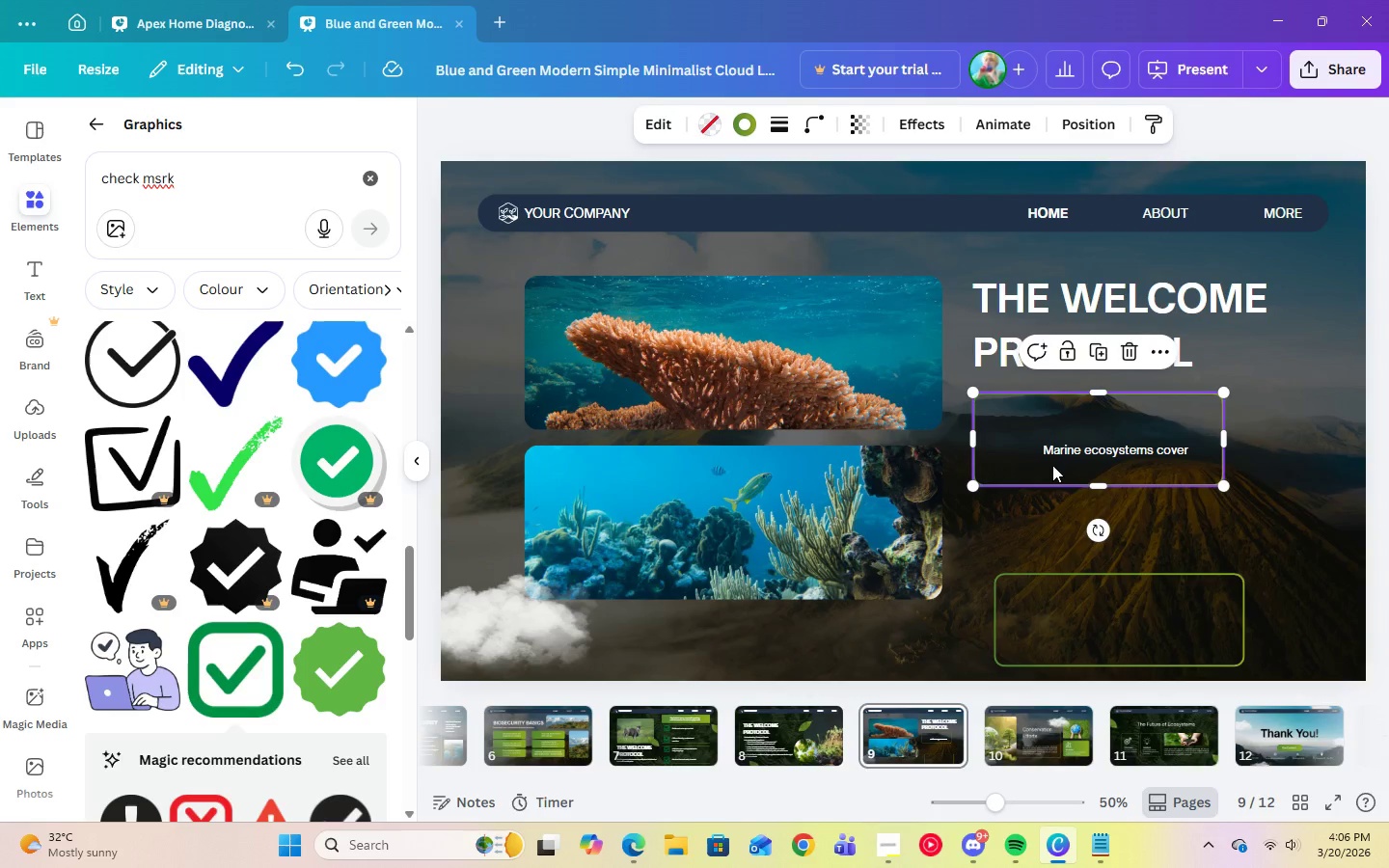 
left_click([1052, 465])
 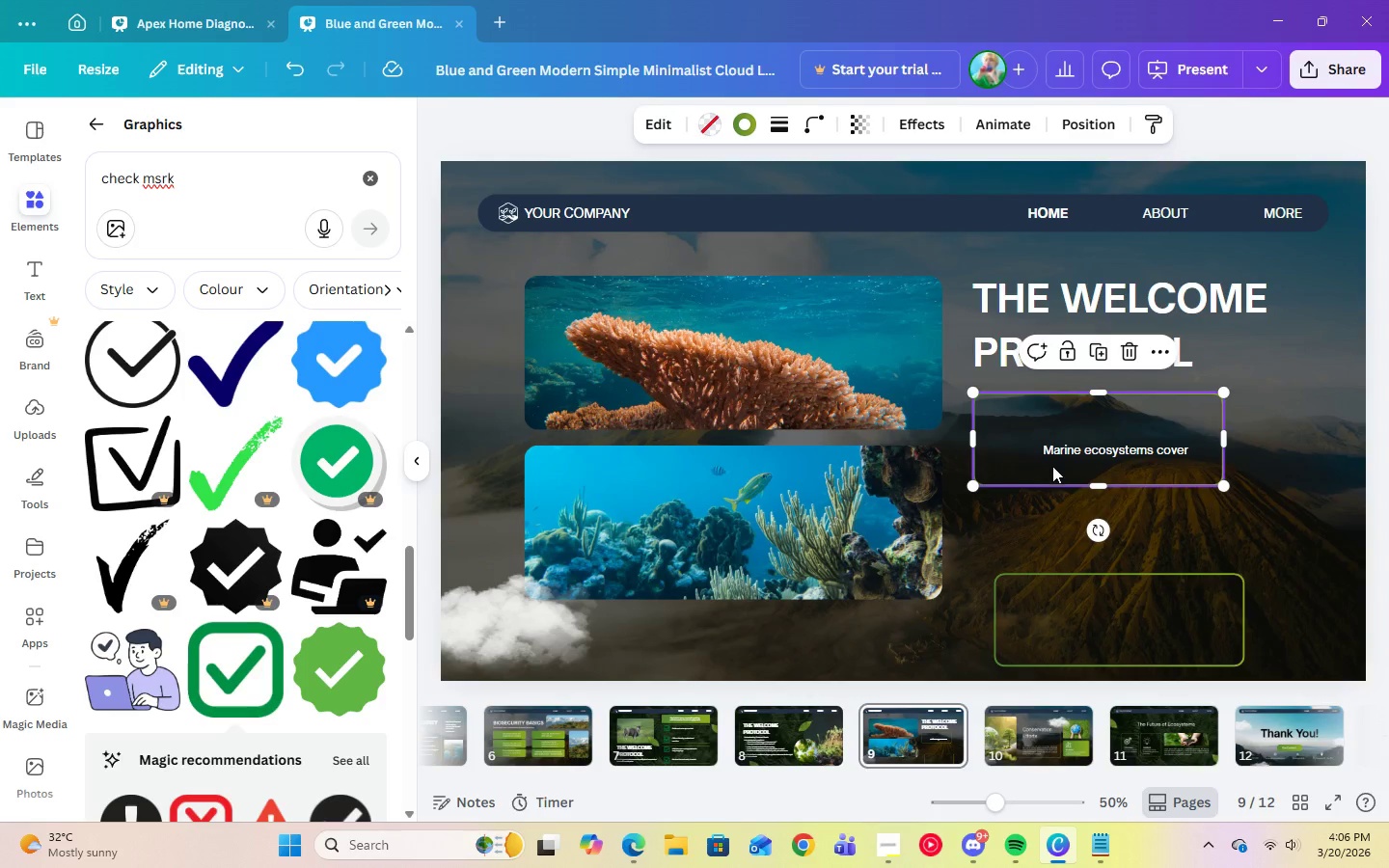 
left_click_drag(start_coordinate=[1052, 465], to_coordinate=[1072, 565])
 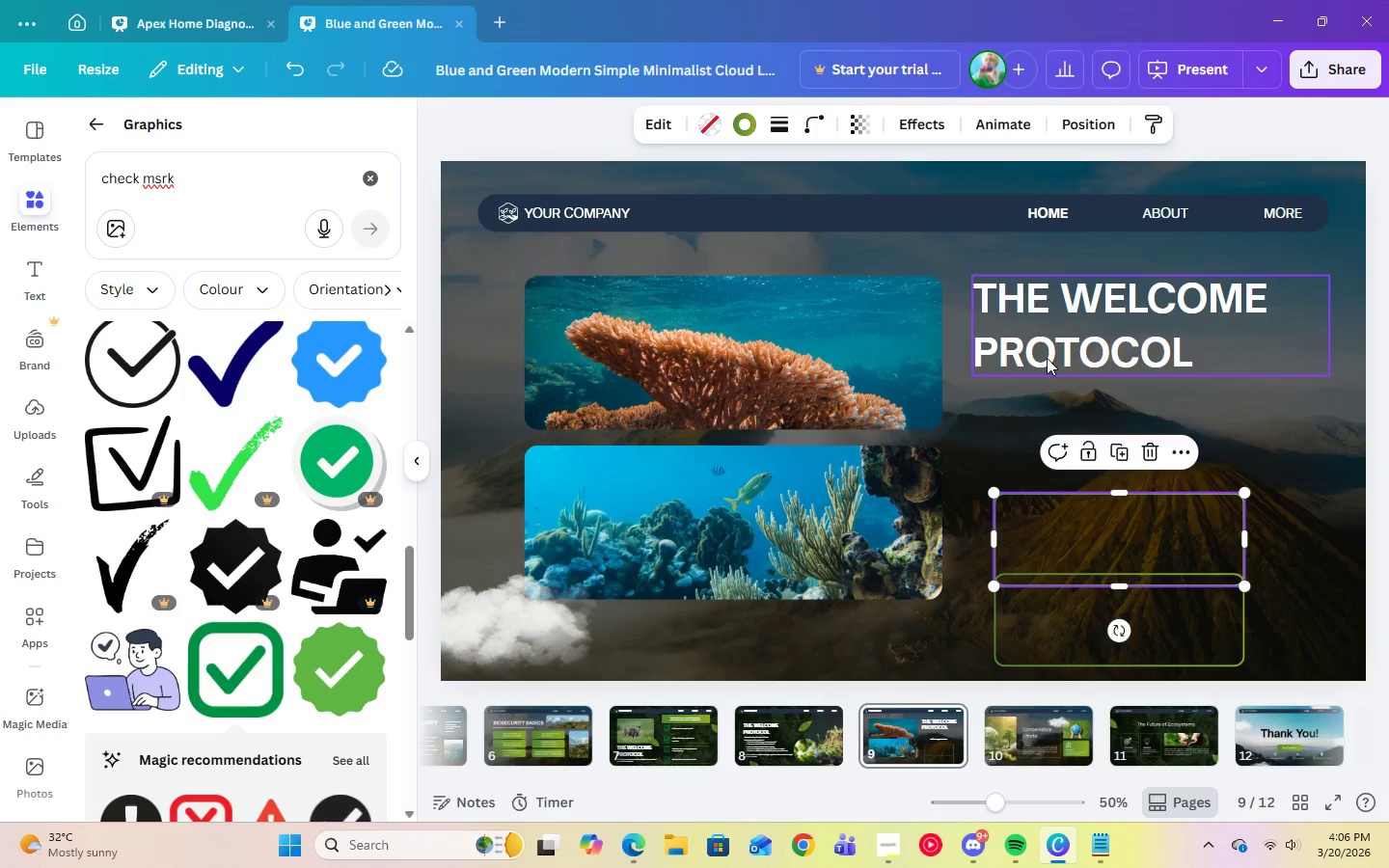 
left_click([1047, 358])
 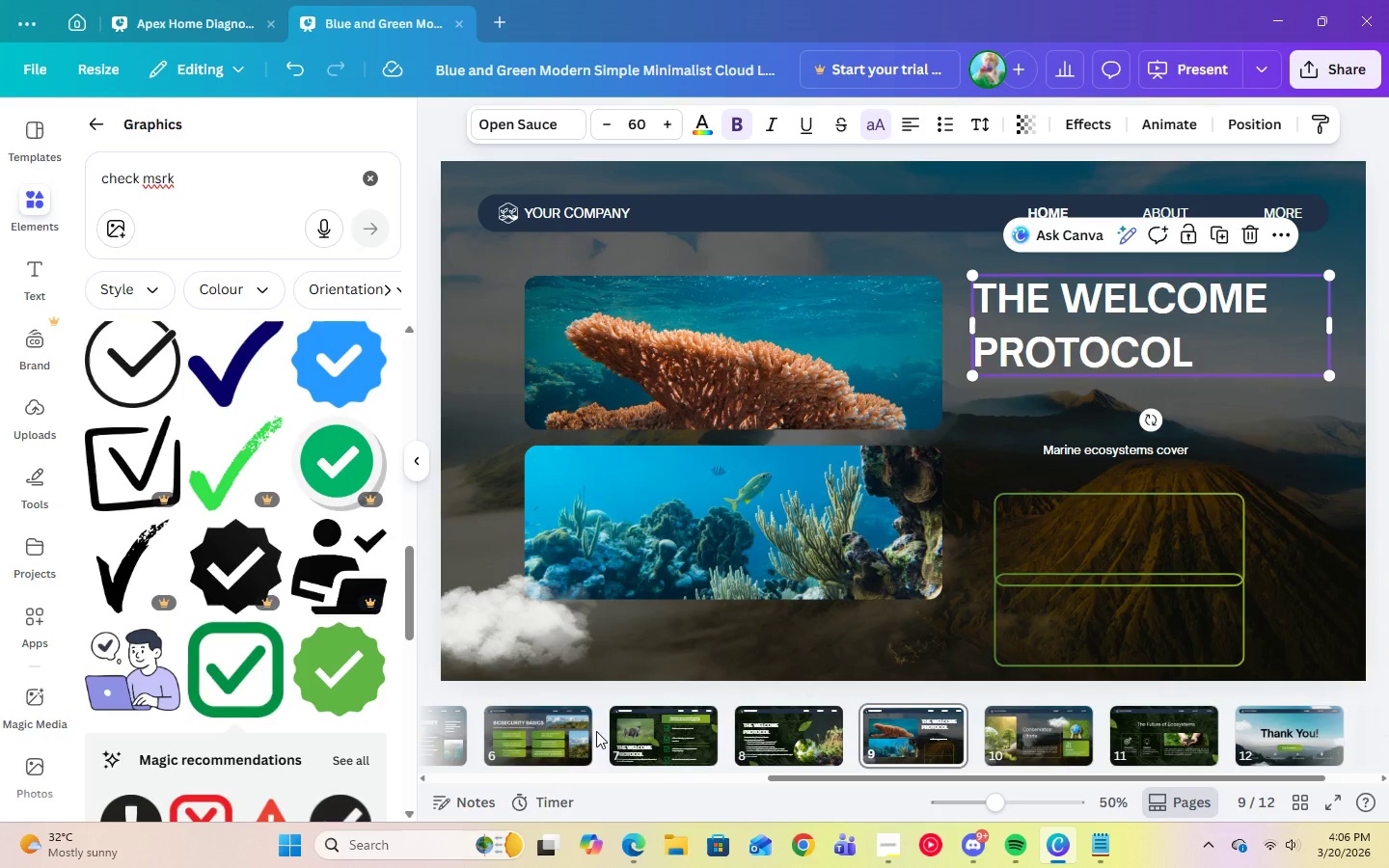 
left_click([795, 736])
 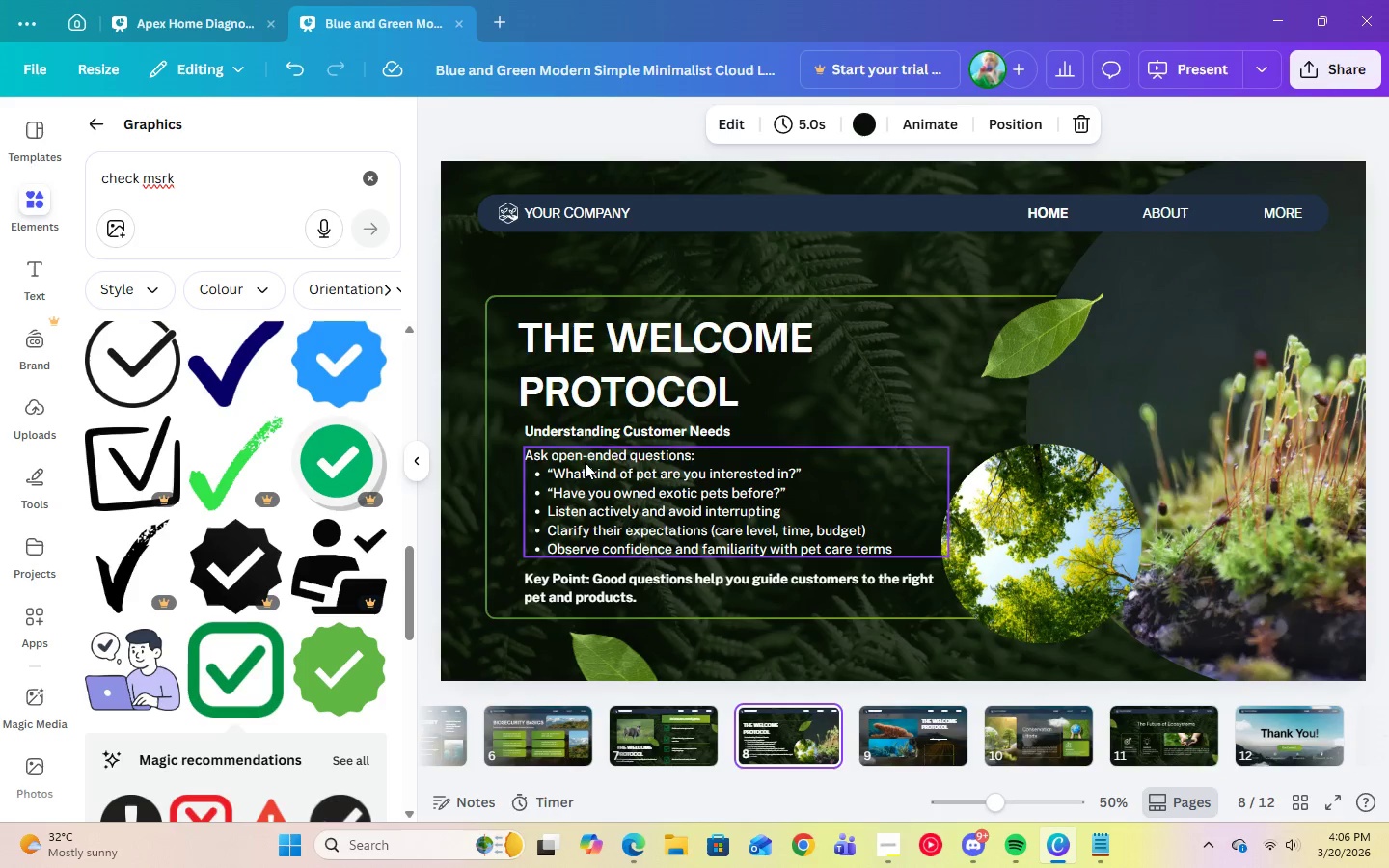 
left_click([574, 429])
 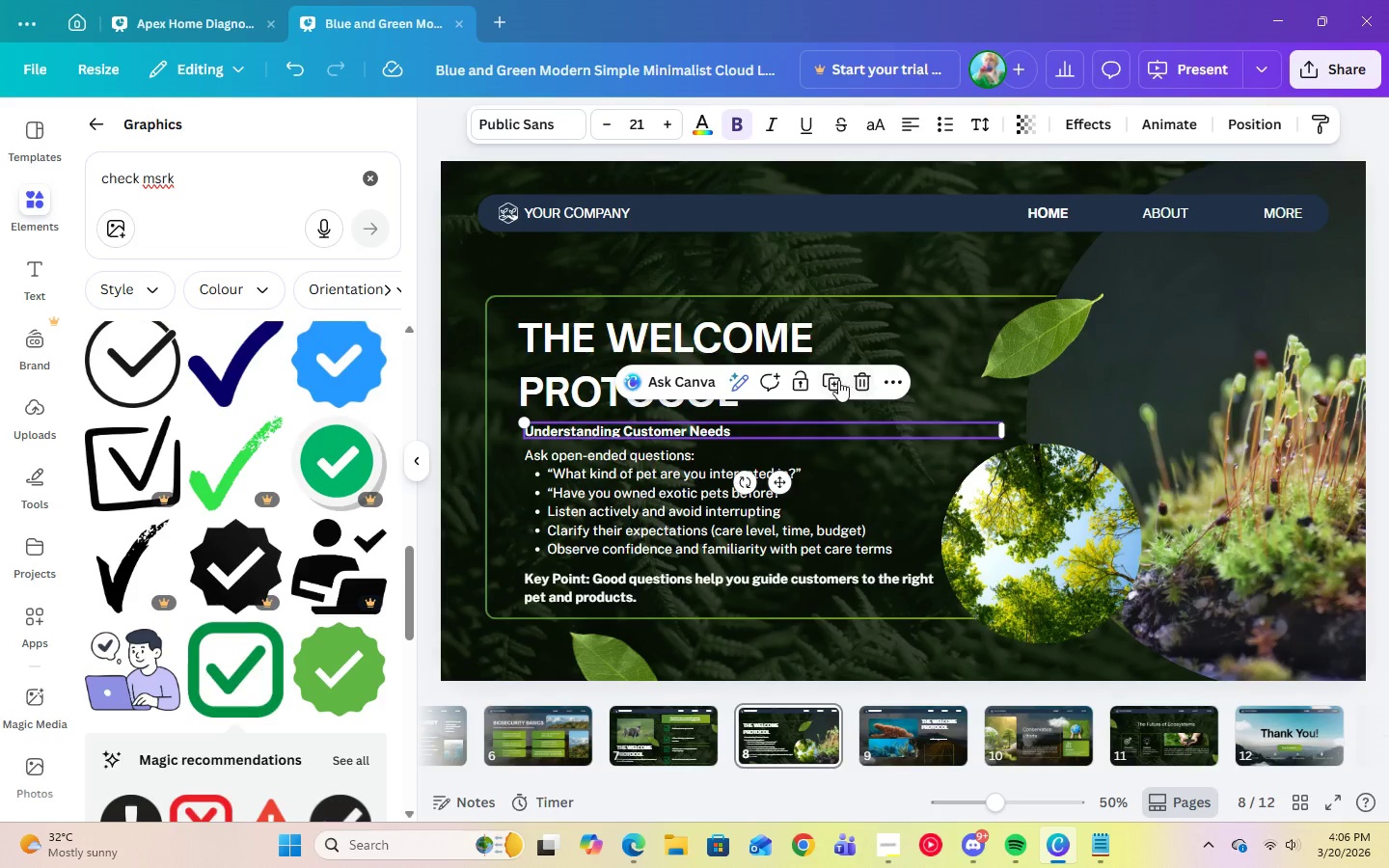 
left_click([834, 380])
 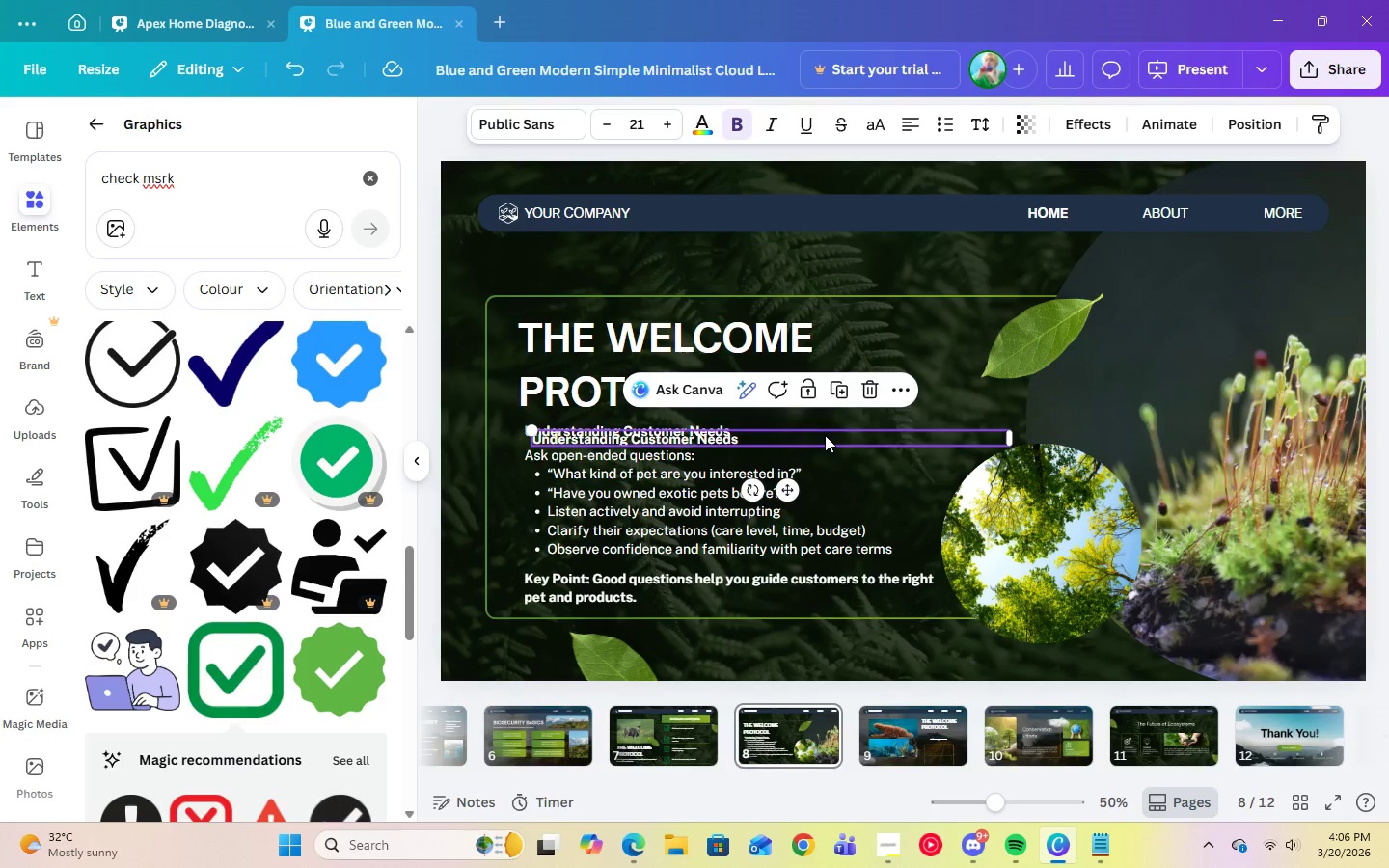 
left_click_drag(start_coordinate=[825, 435], to_coordinate=[928, 724])
 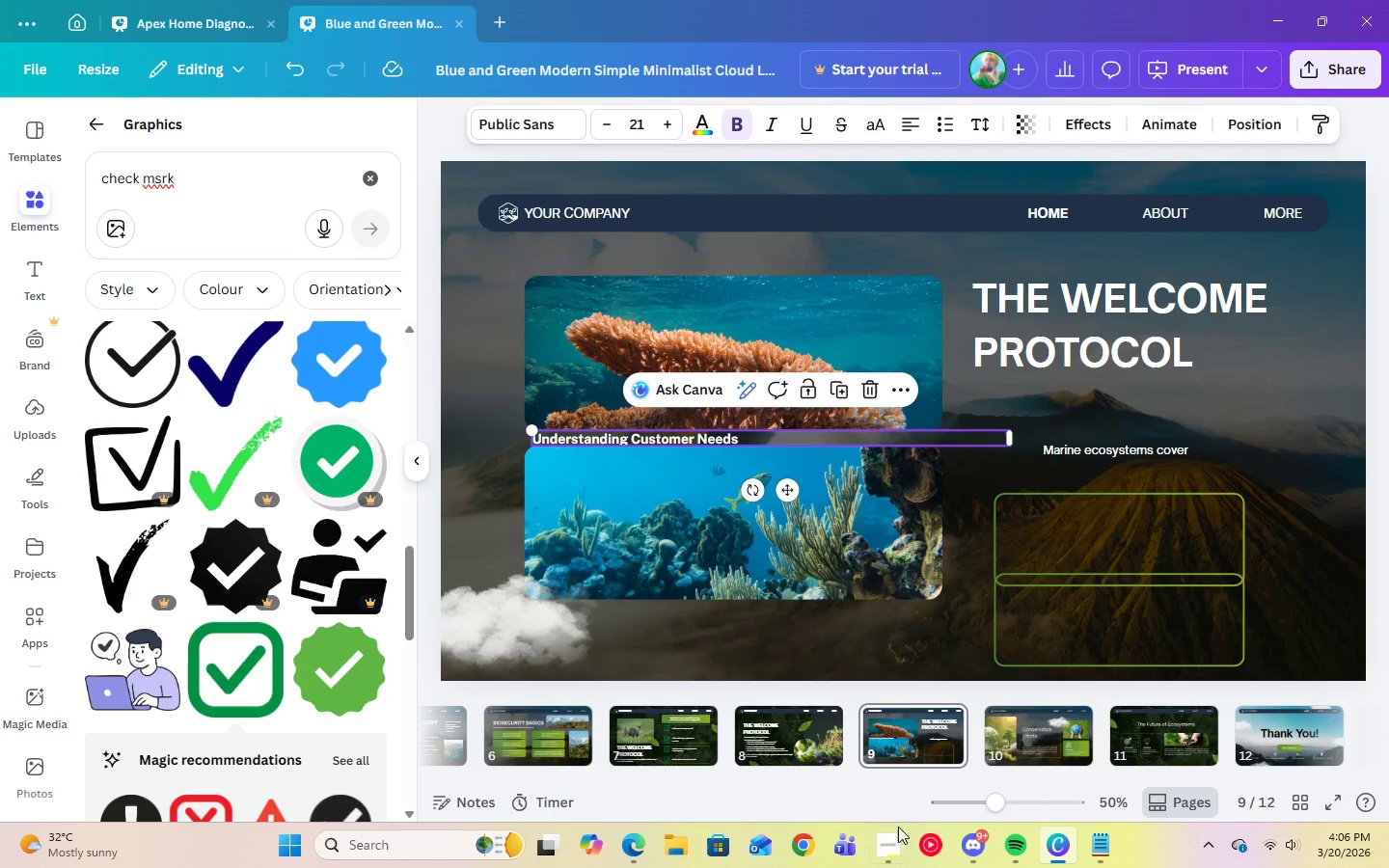 
left_click([894, 851])